 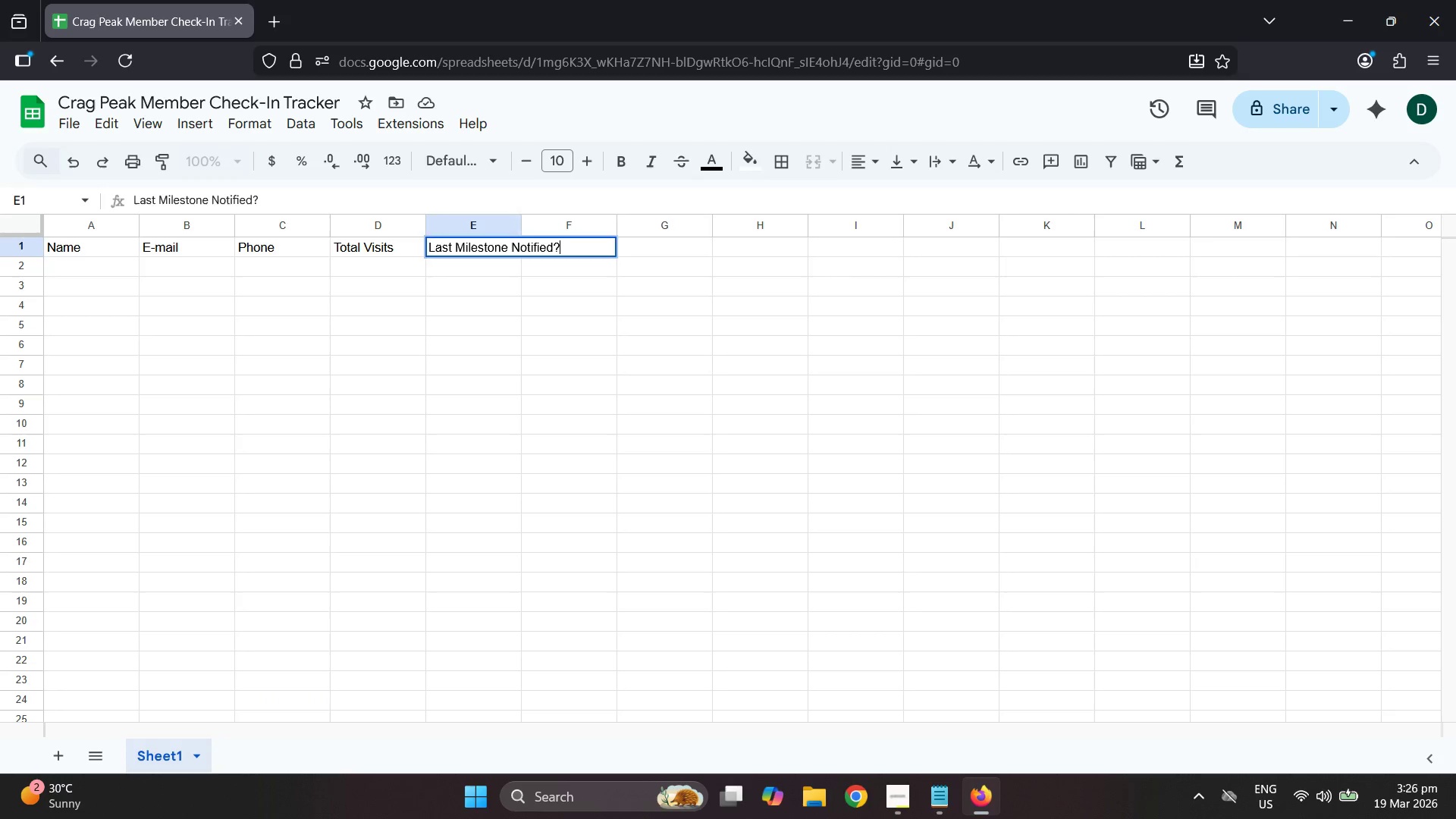 
key(Enter)
 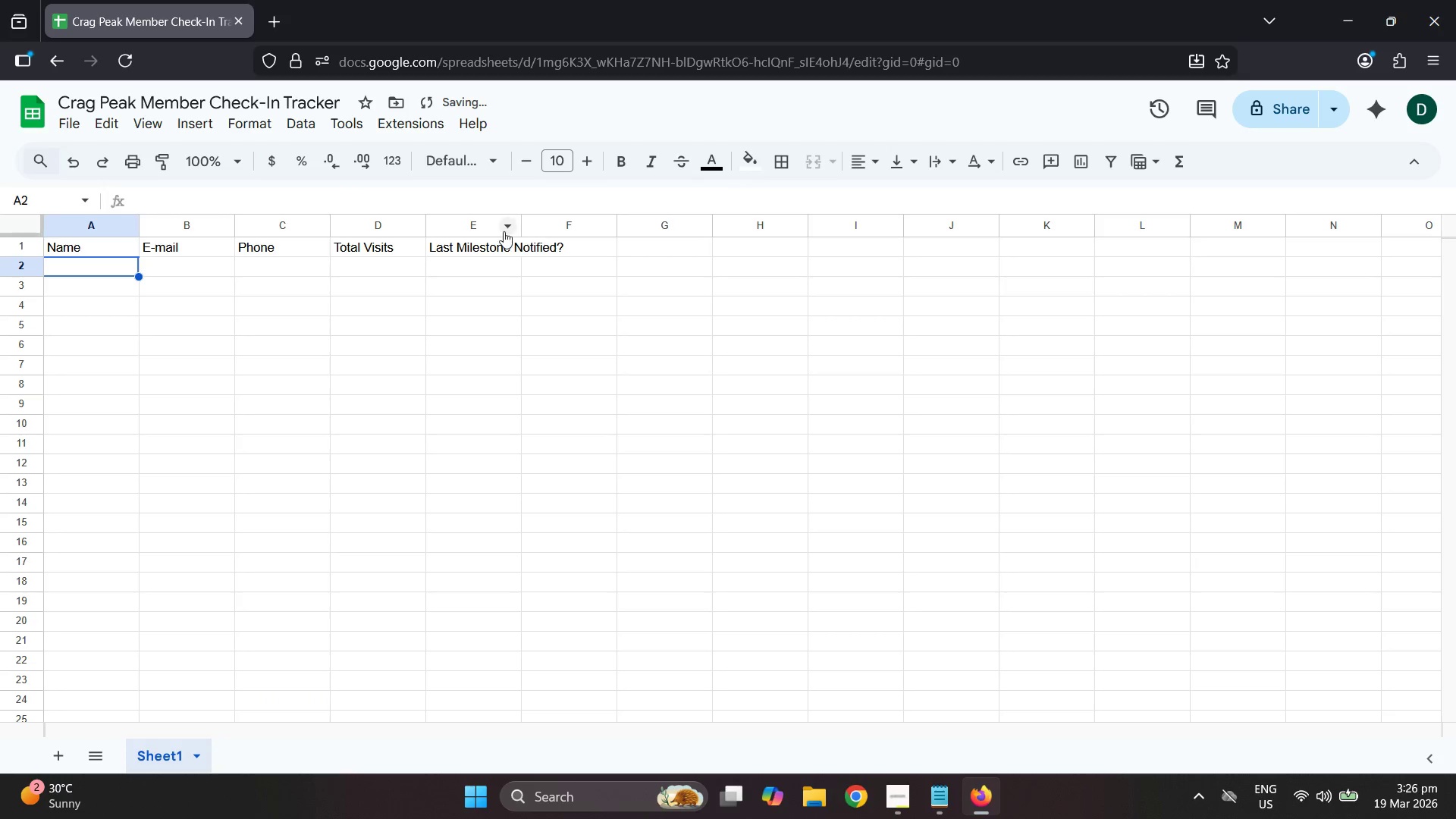 
key(Control+A)
 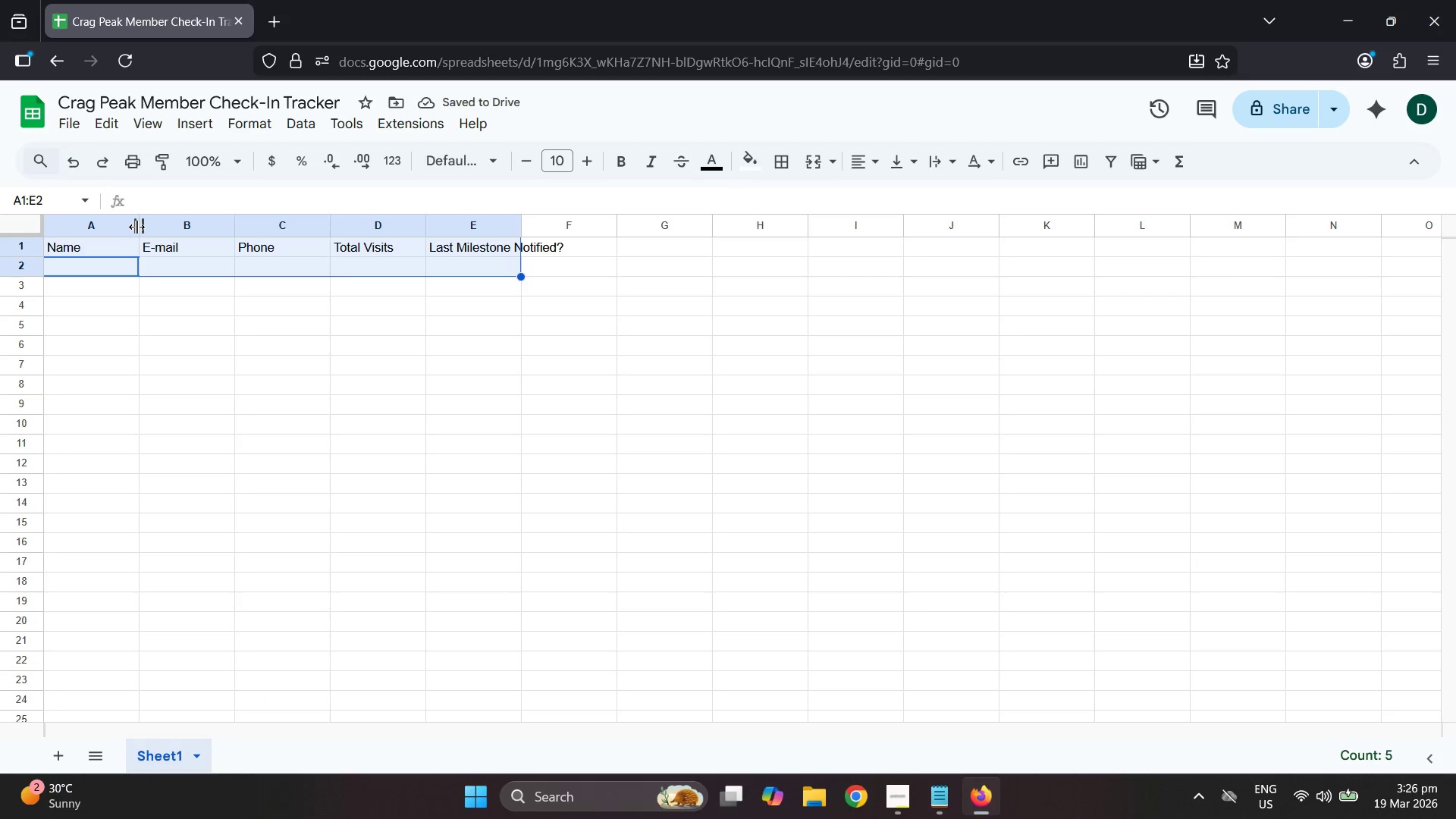 
key(Control+ControlLeft)
 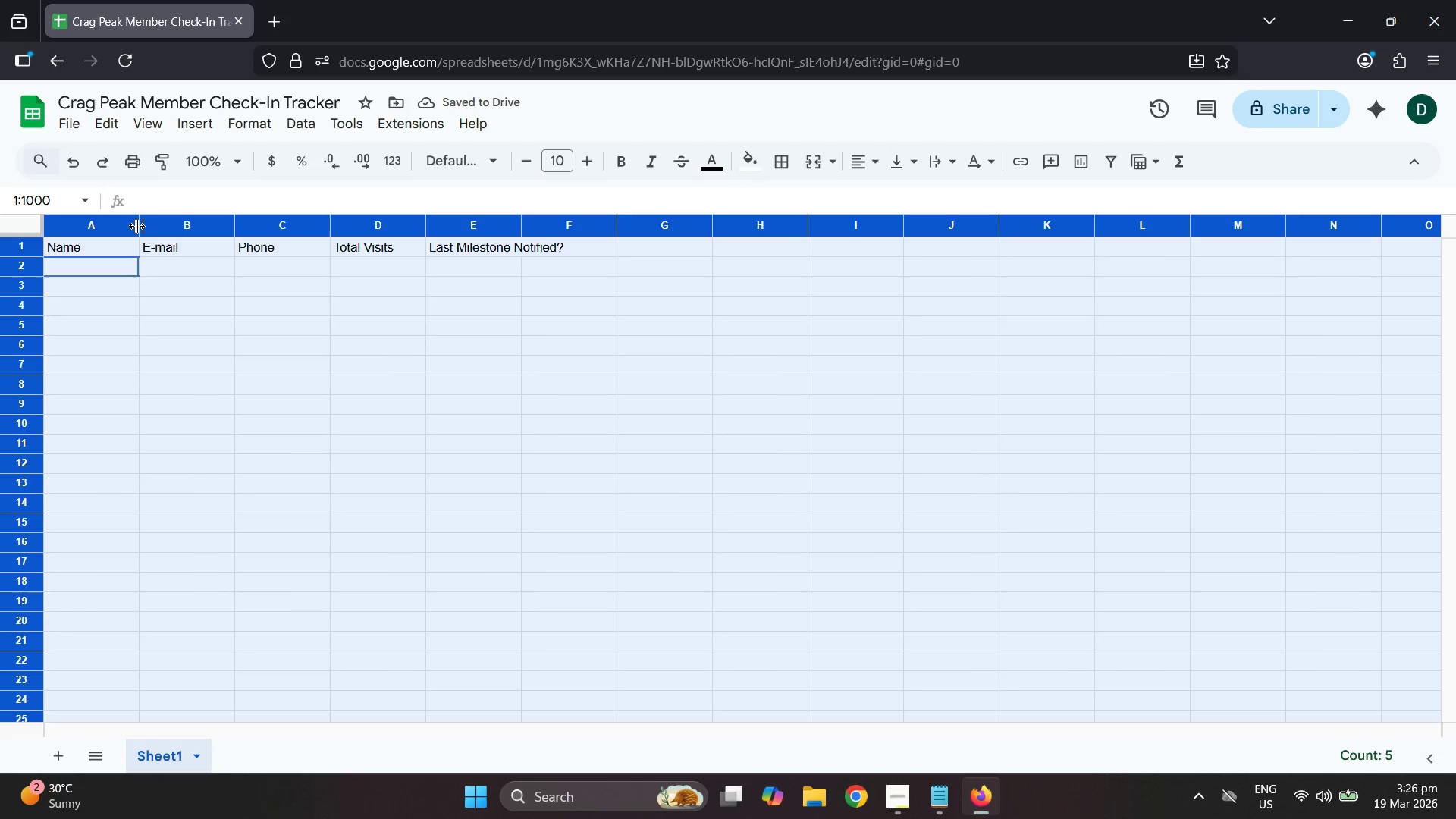 
key(Control+A)
 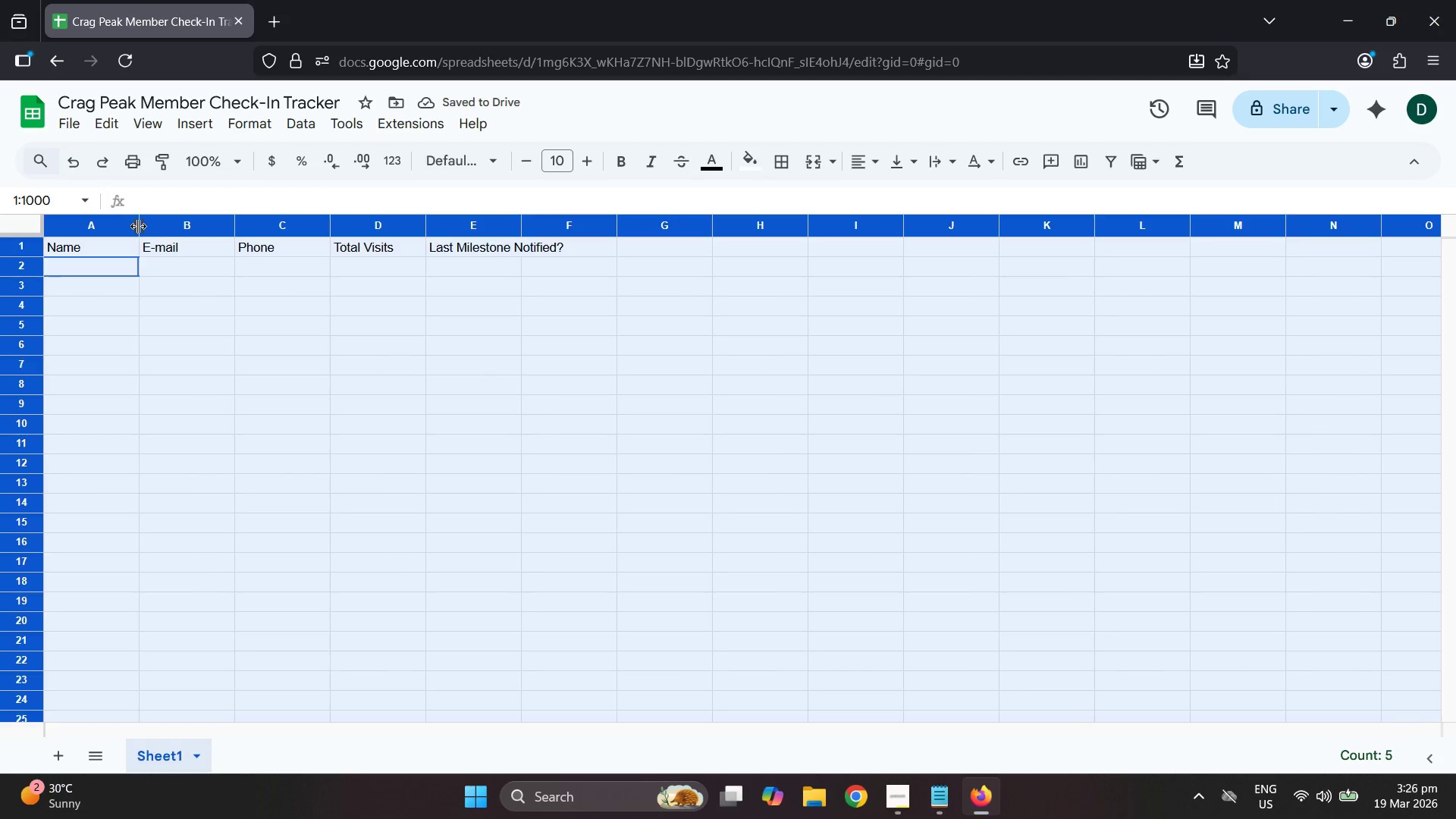 
left_click_drag(start_coordinate=[138, 226], to_coordinate=[180, 216])
 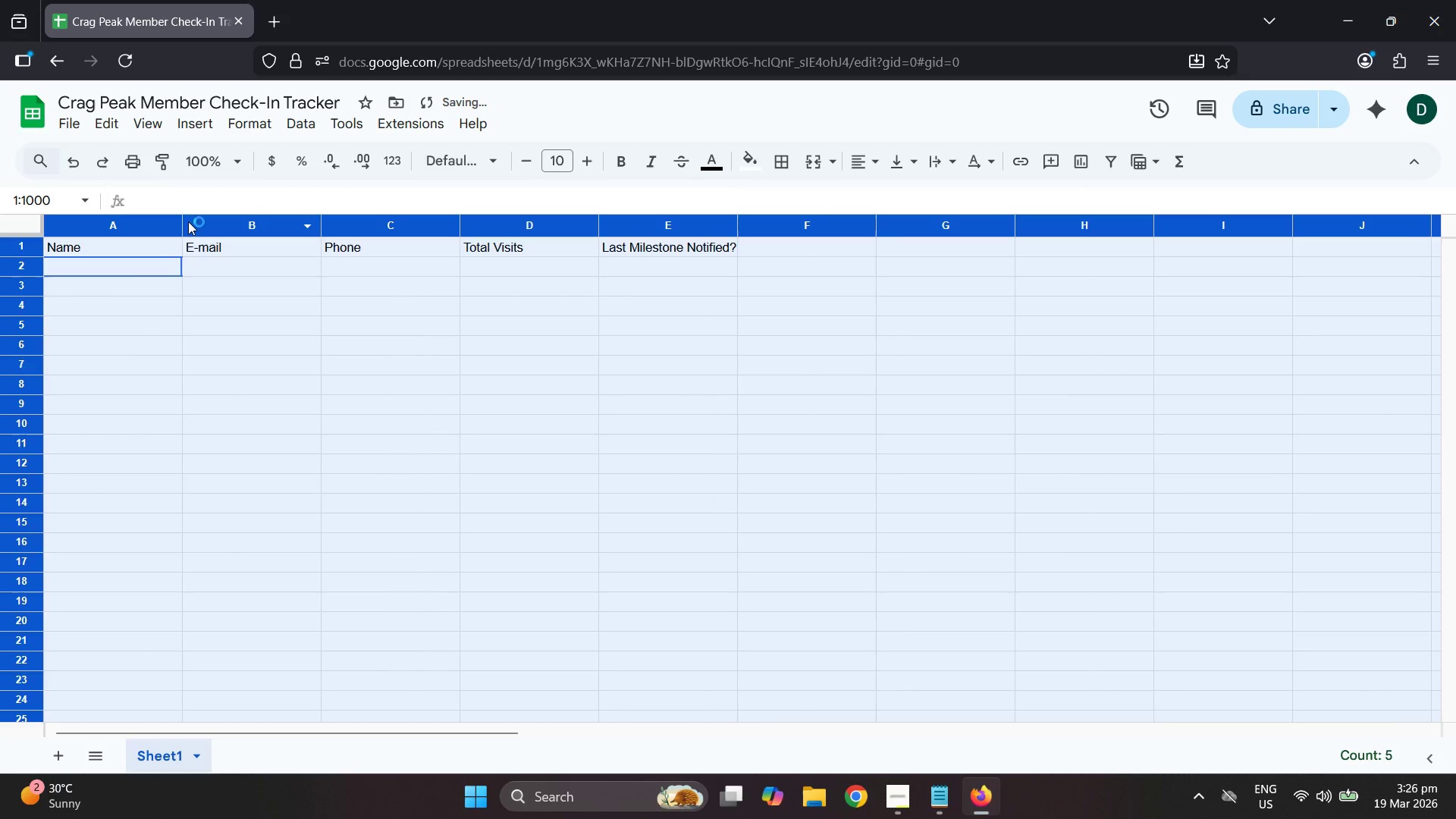 
left_click([539, 372])
 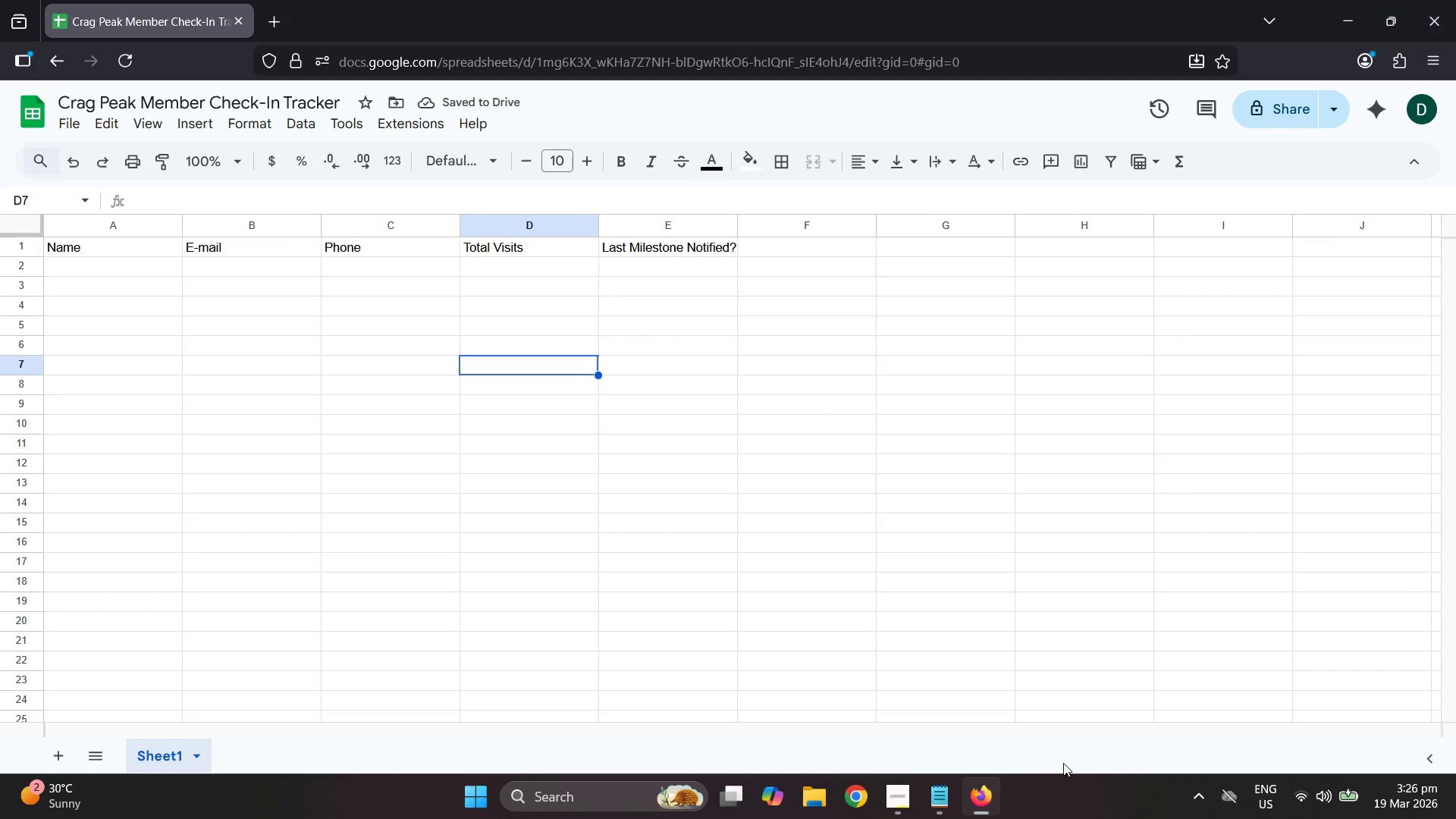 
wait(5.7)
 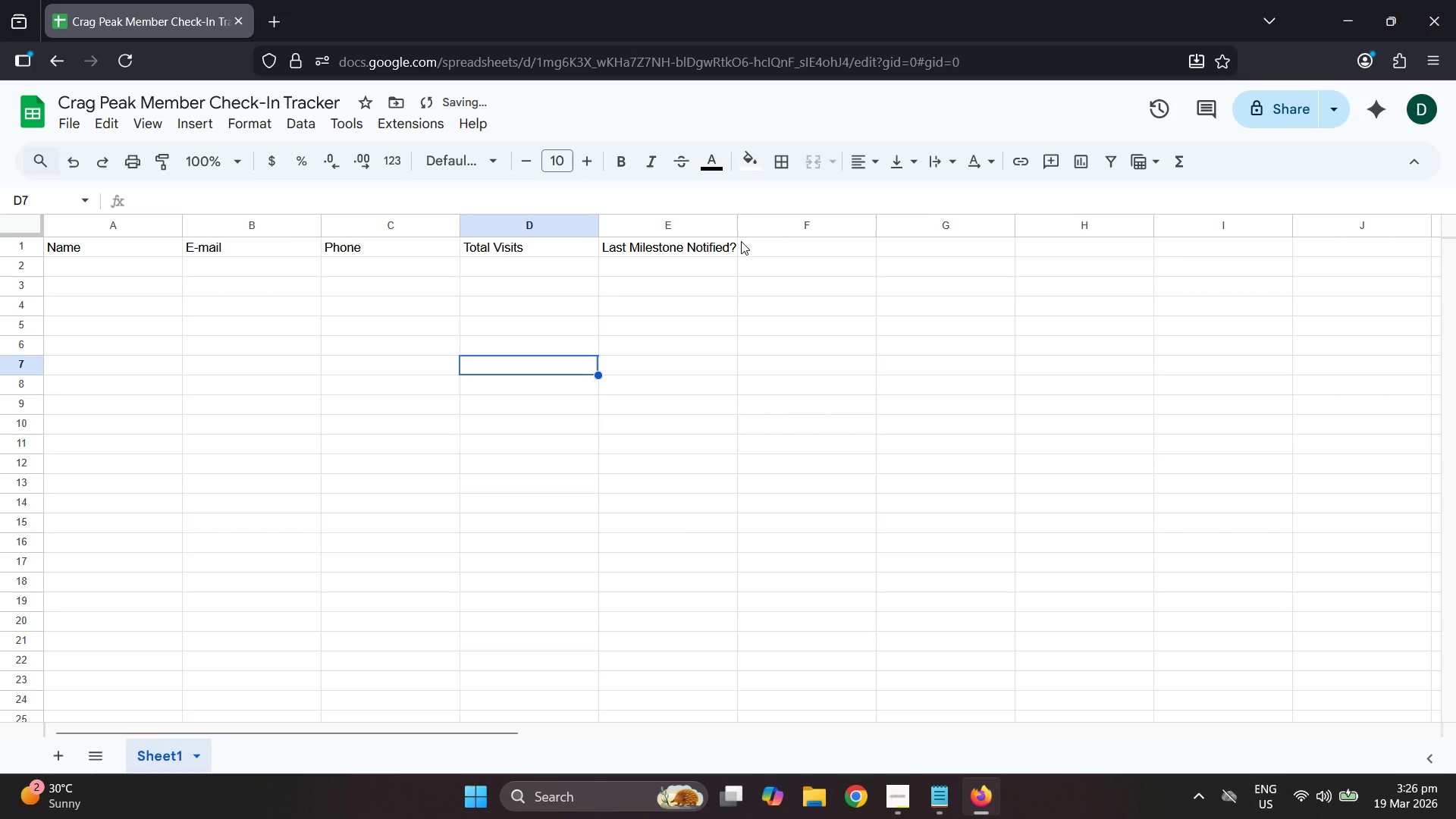 
left_click([268, 30])
 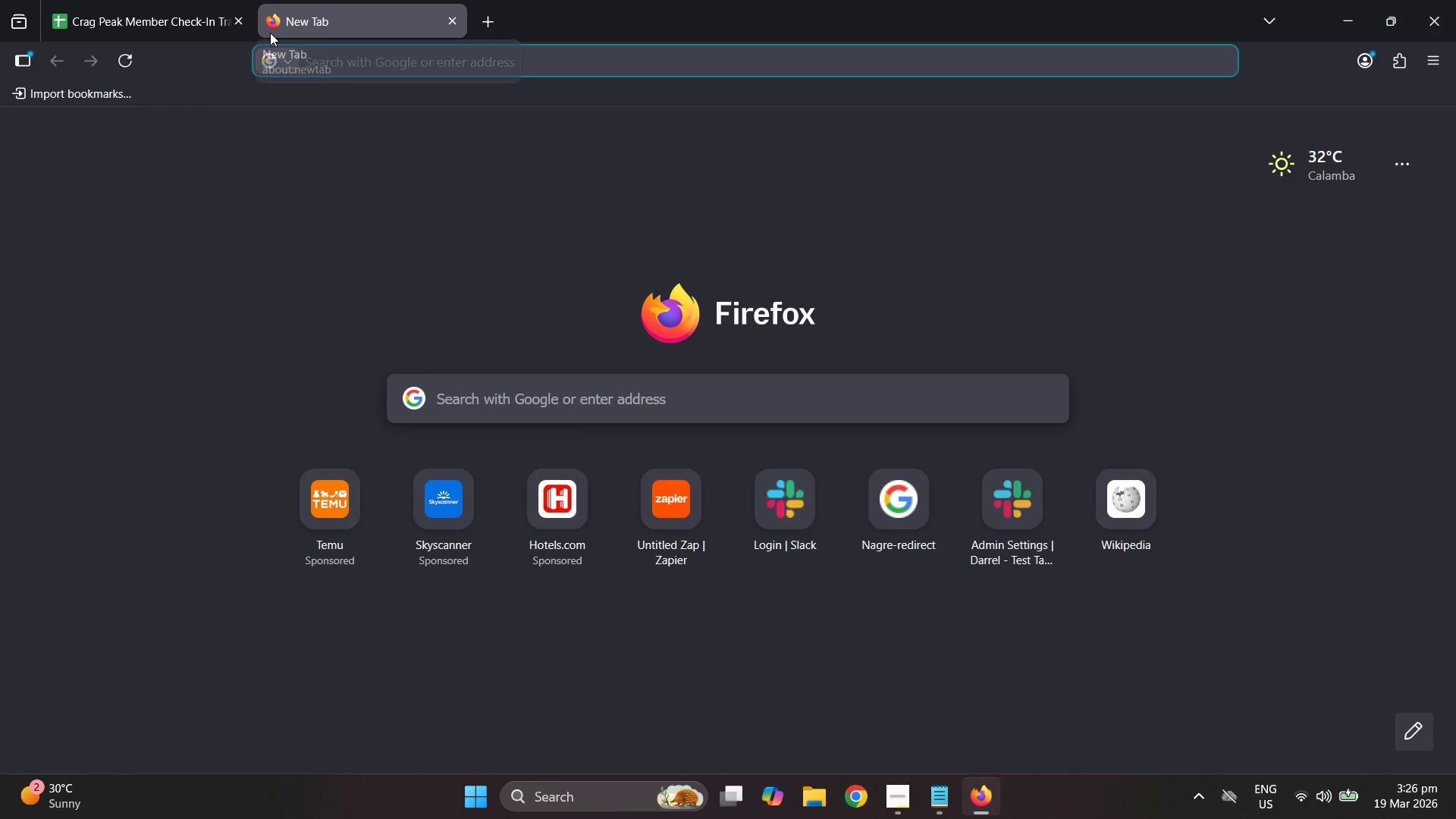 
type(zapier)
 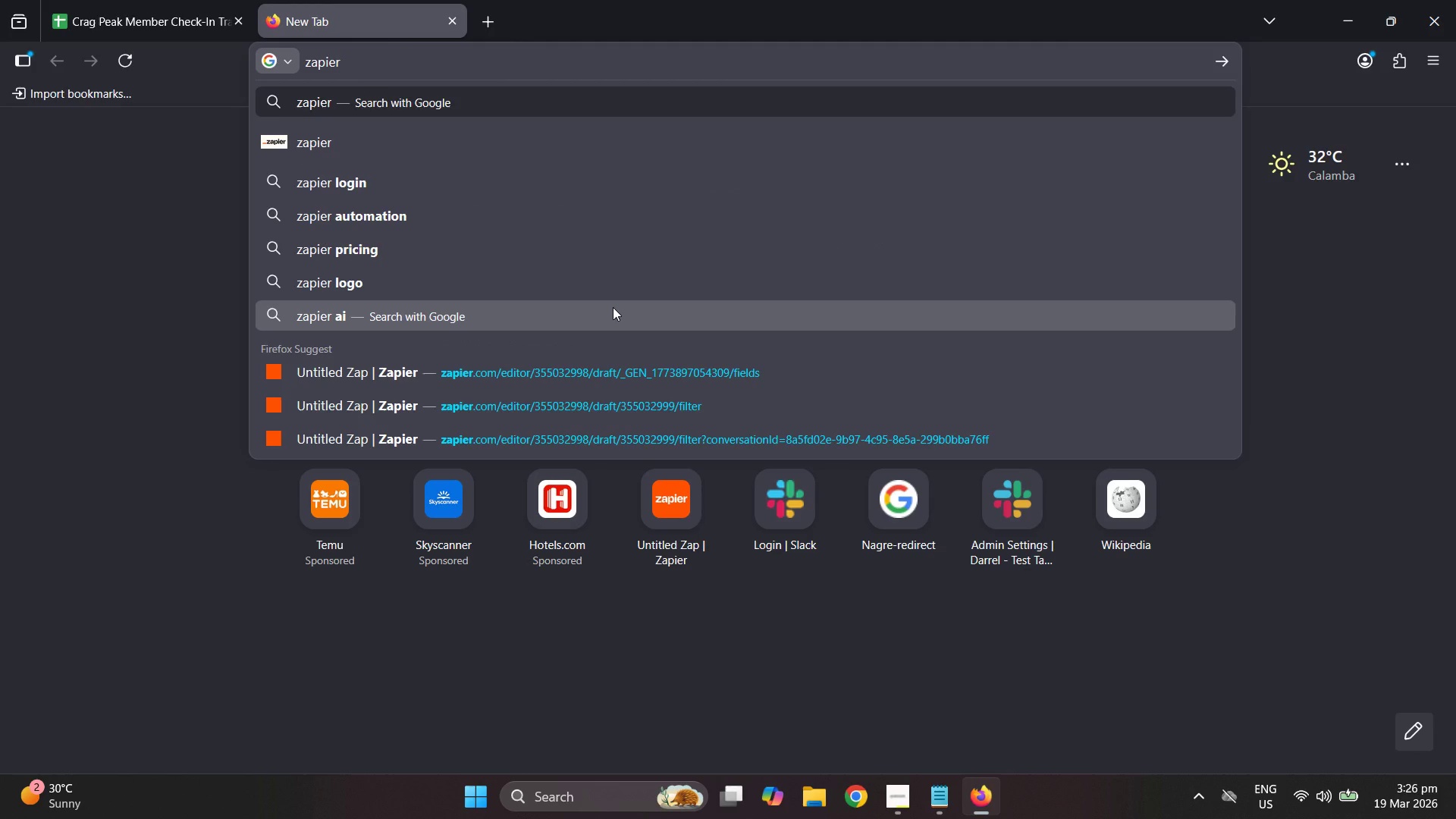 
type(.com)
 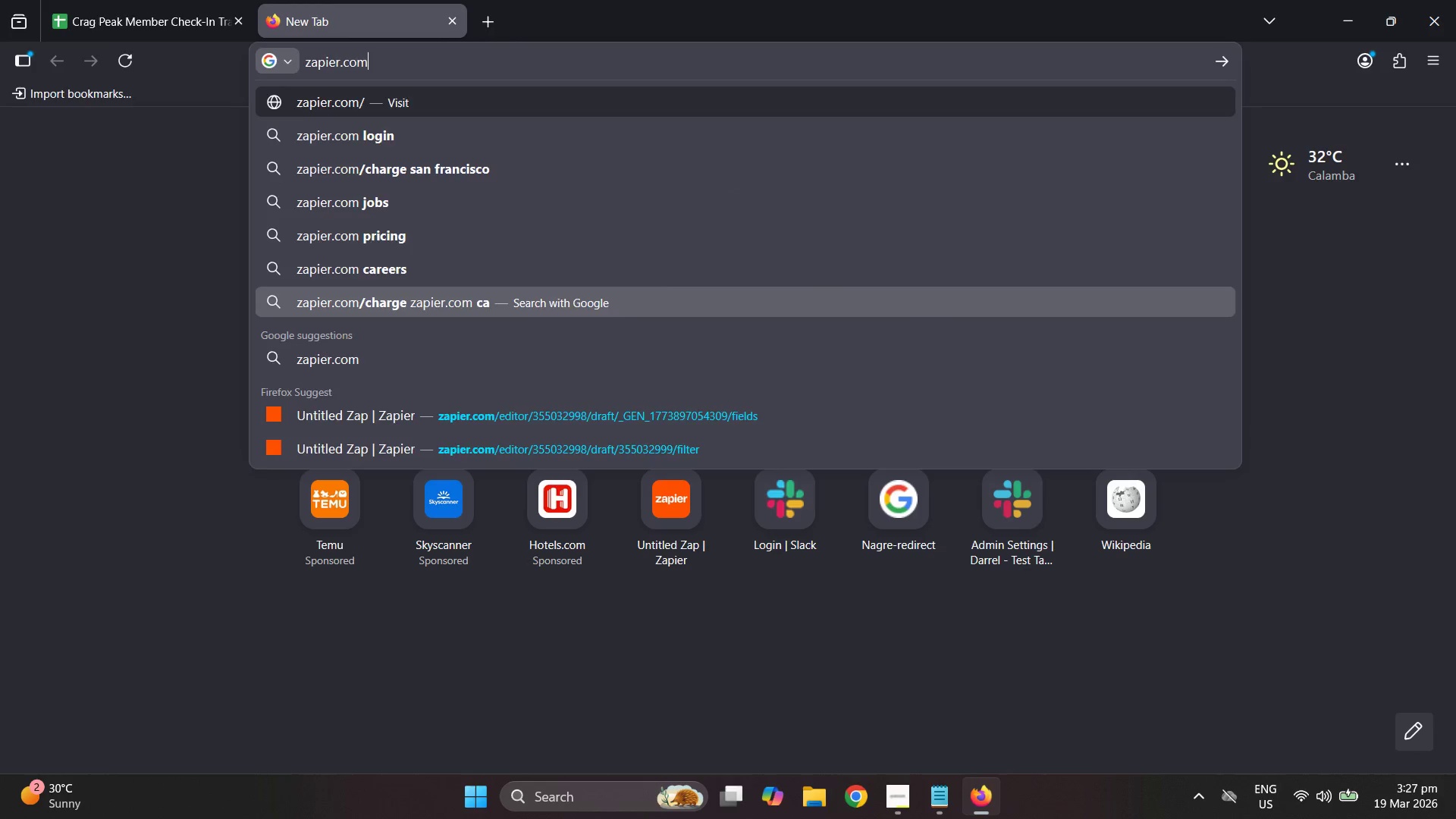 
key(Enter)
 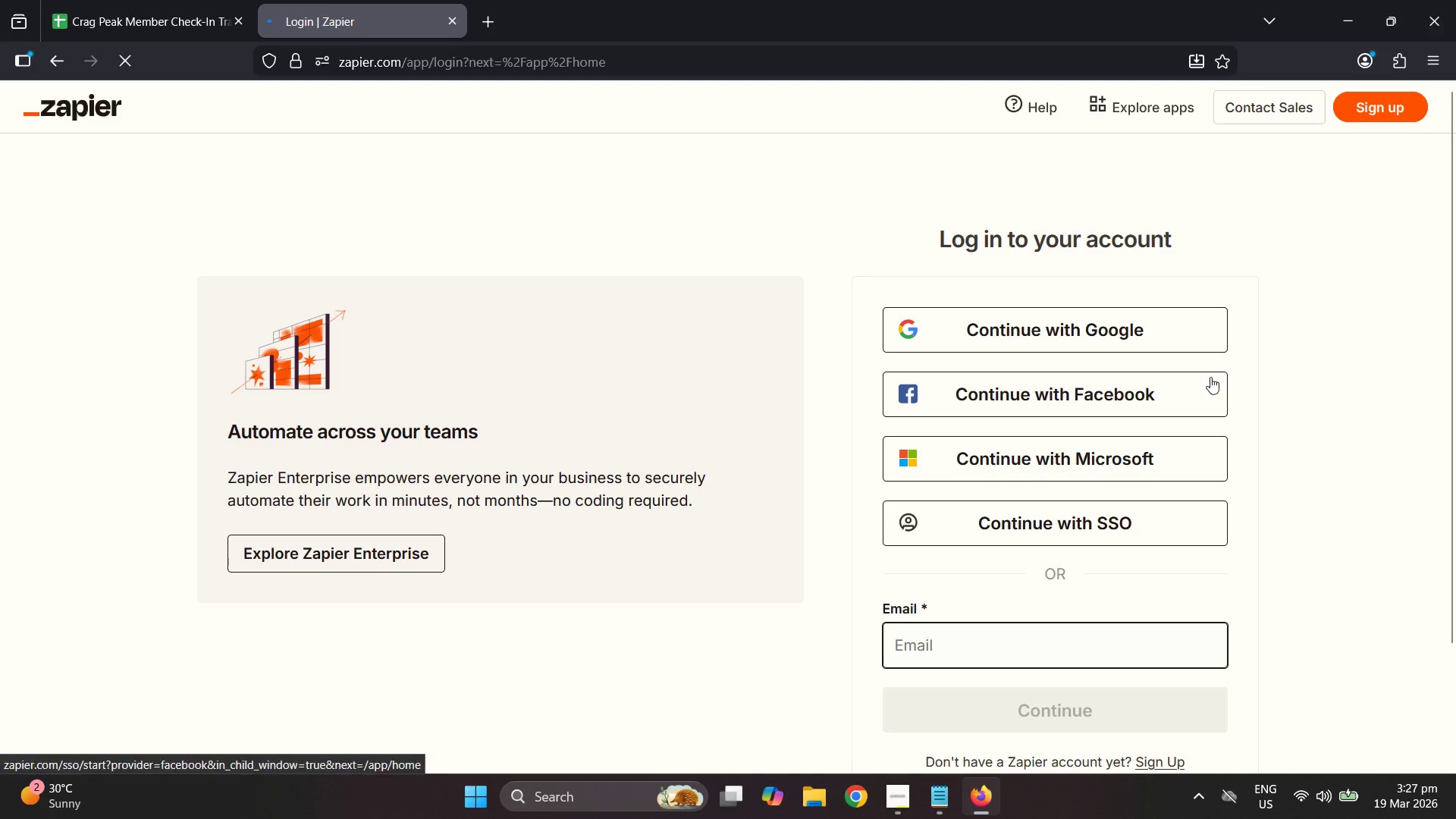 
left_click([1151, 324])
 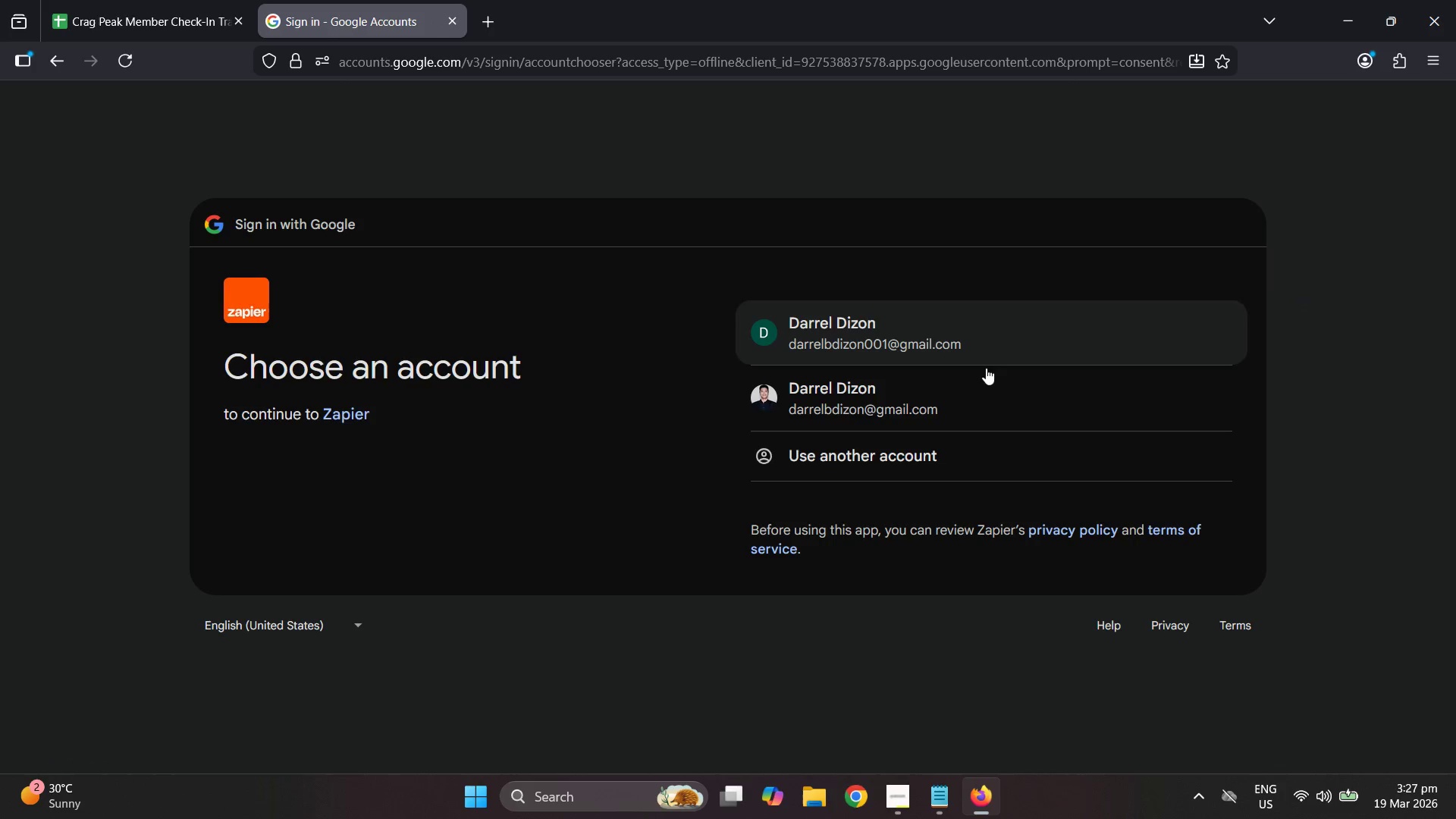 
wait(5.17)
 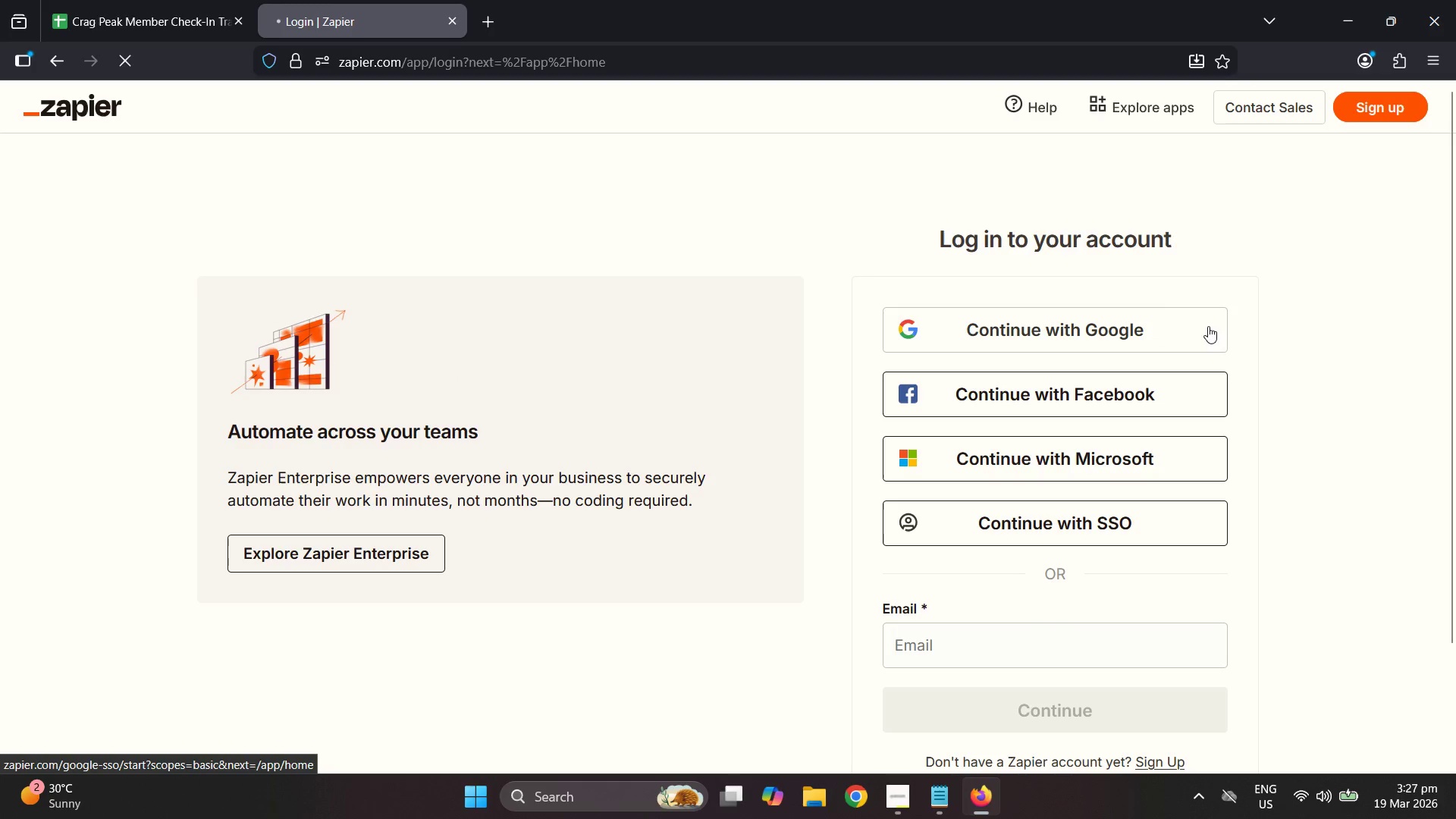 
left_click([985, 379])
 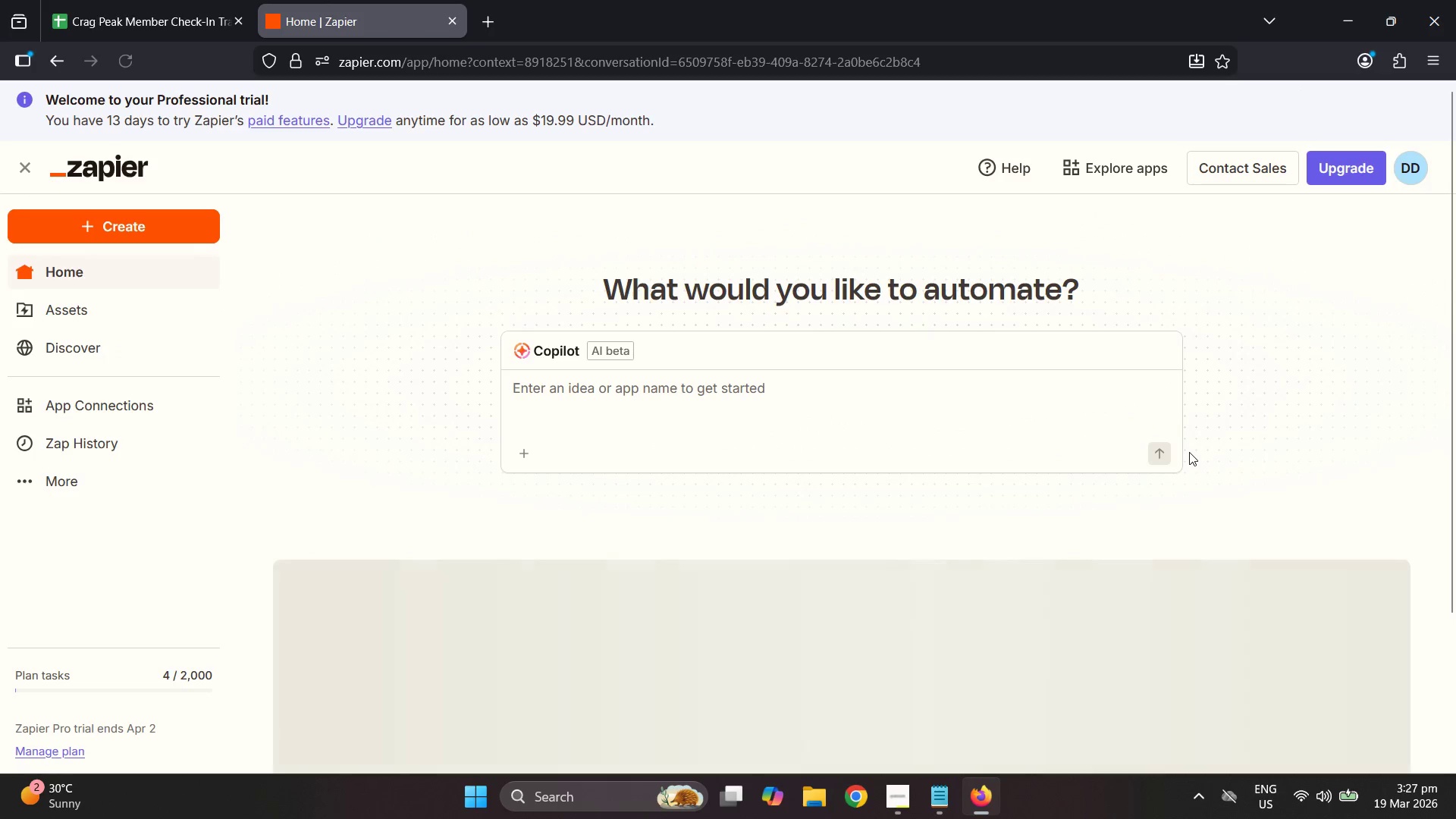 
wait(13.81)
 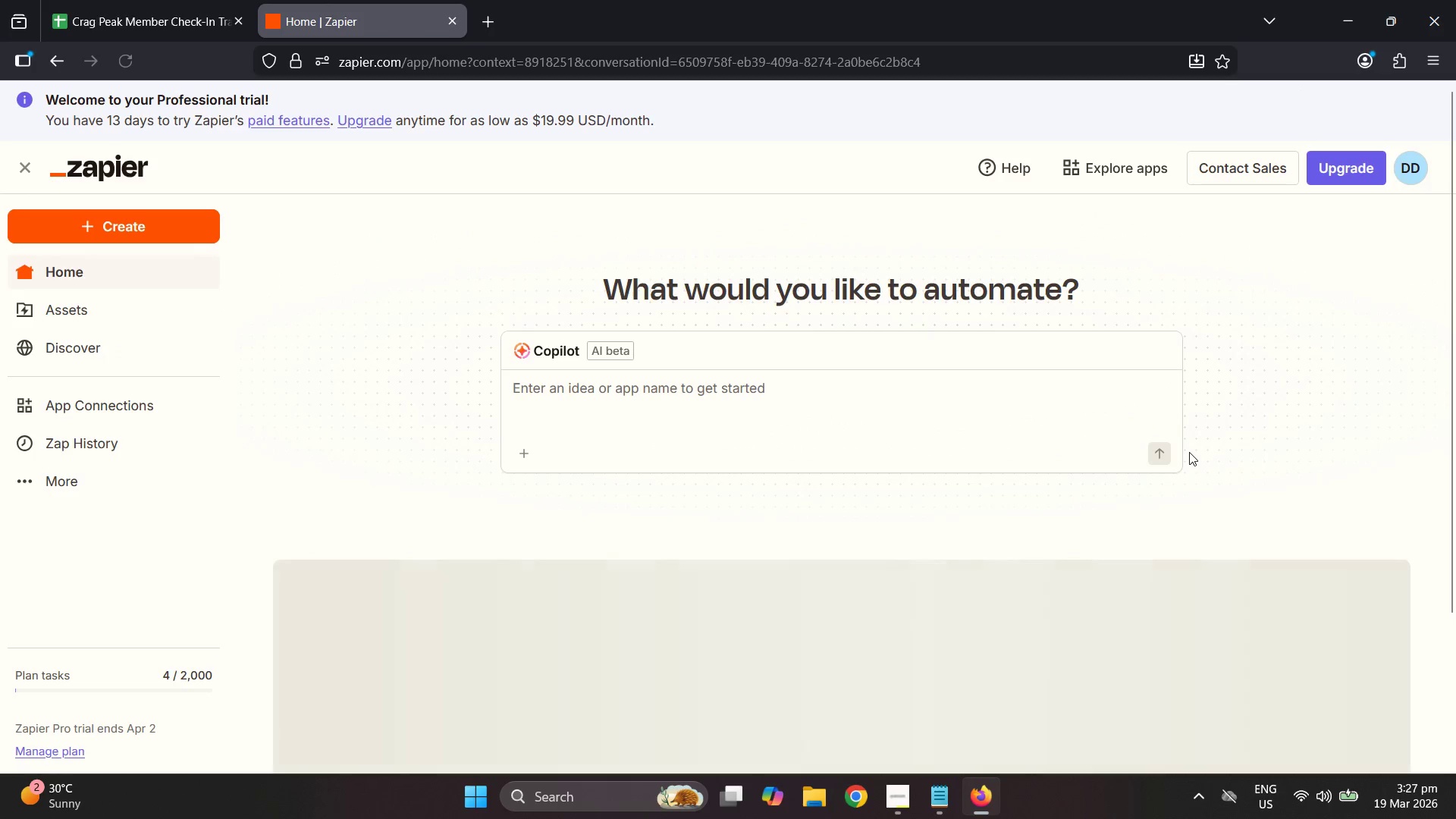 
left_click([118, 242])
 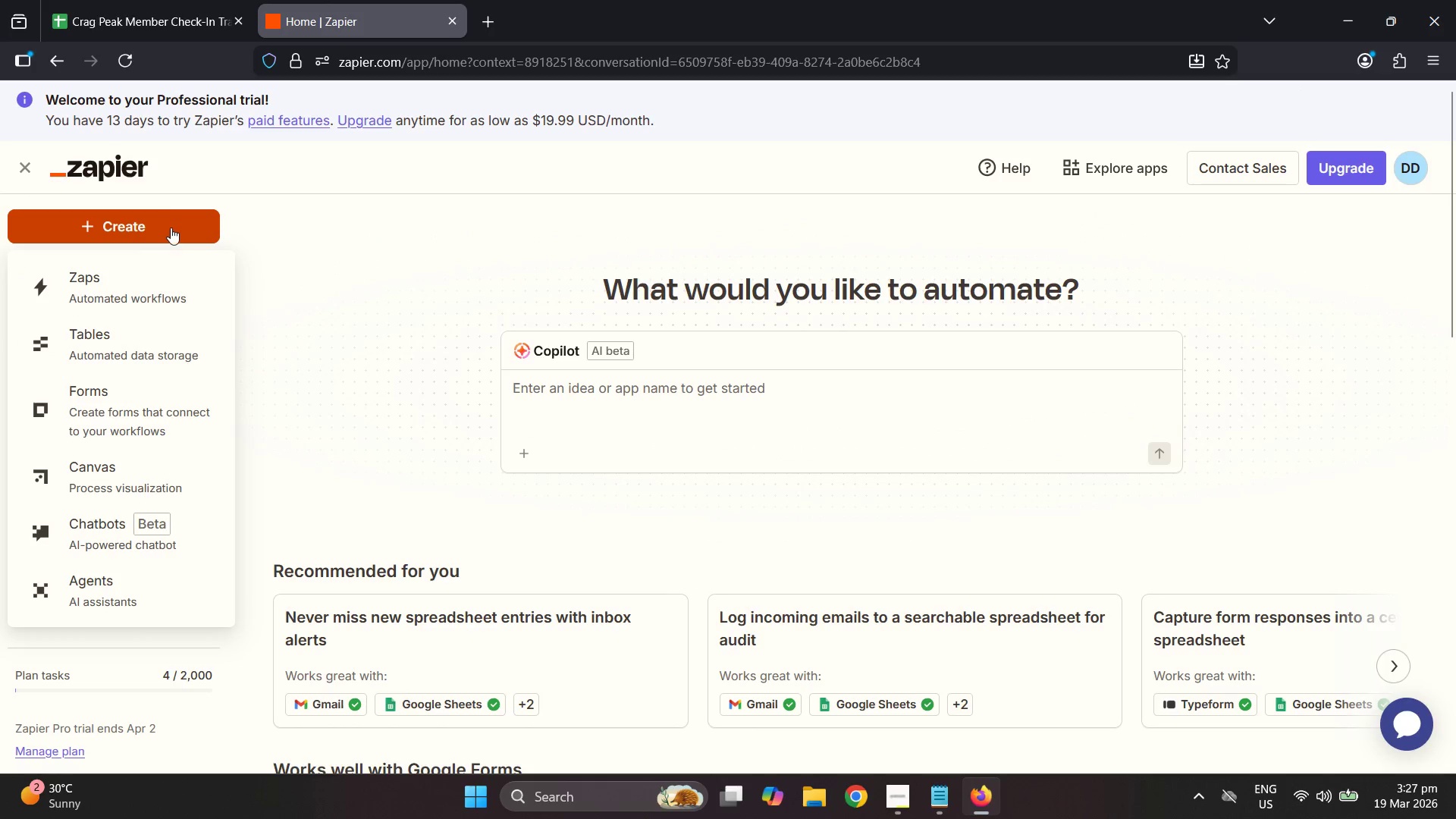 
left_click([160, 275])
 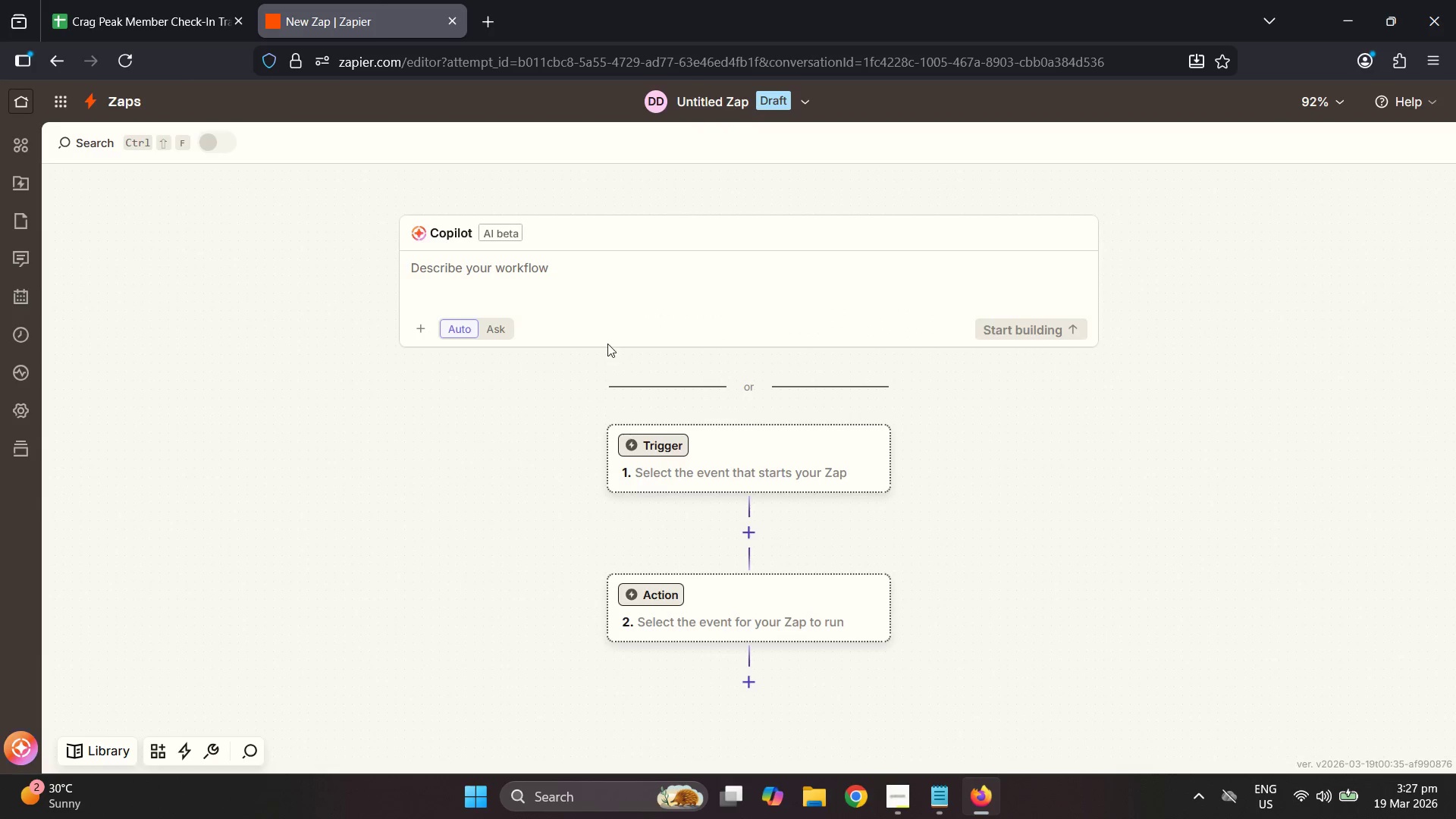 
wait(6.03)
 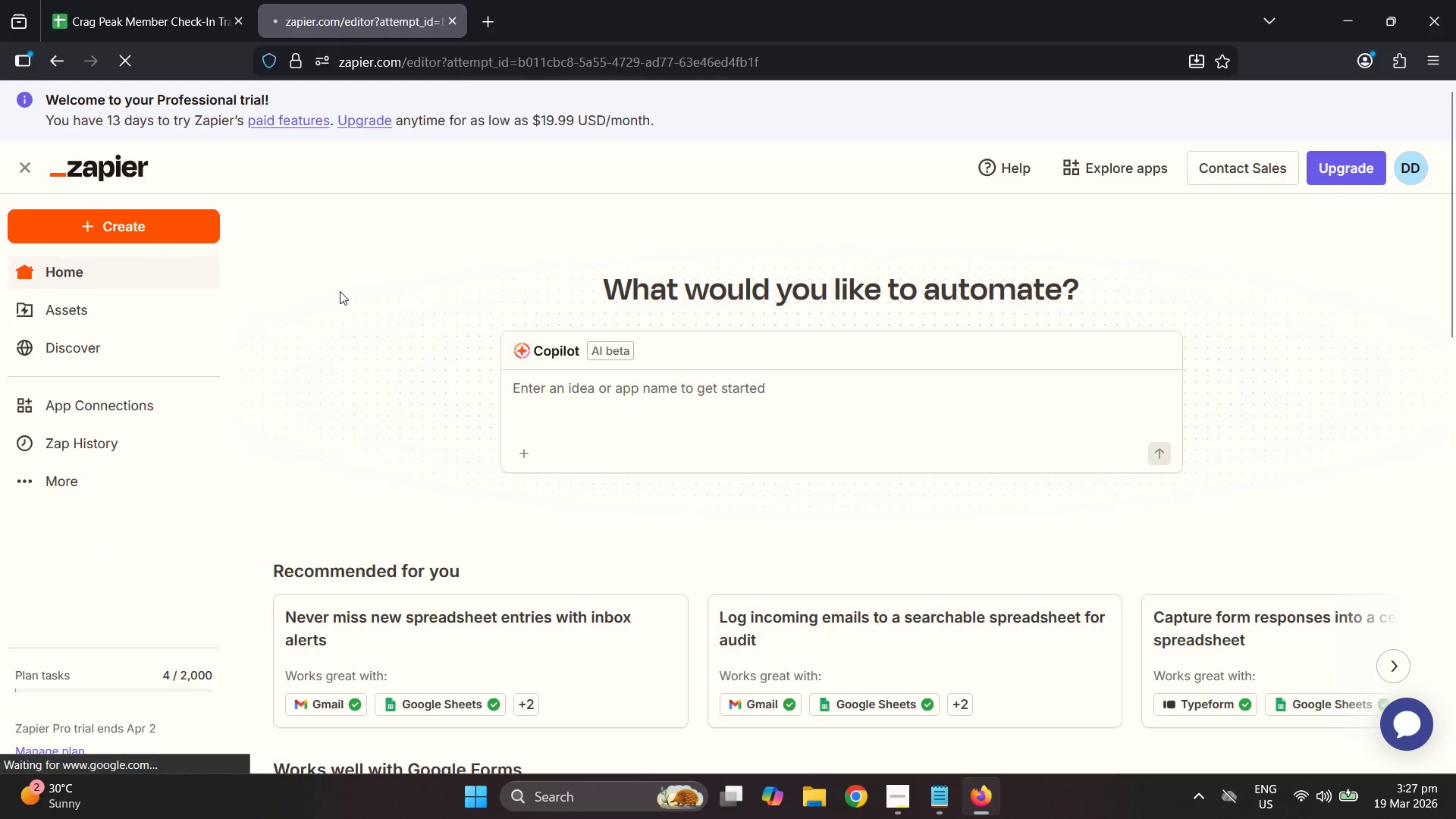 
left_click([764, 455])
 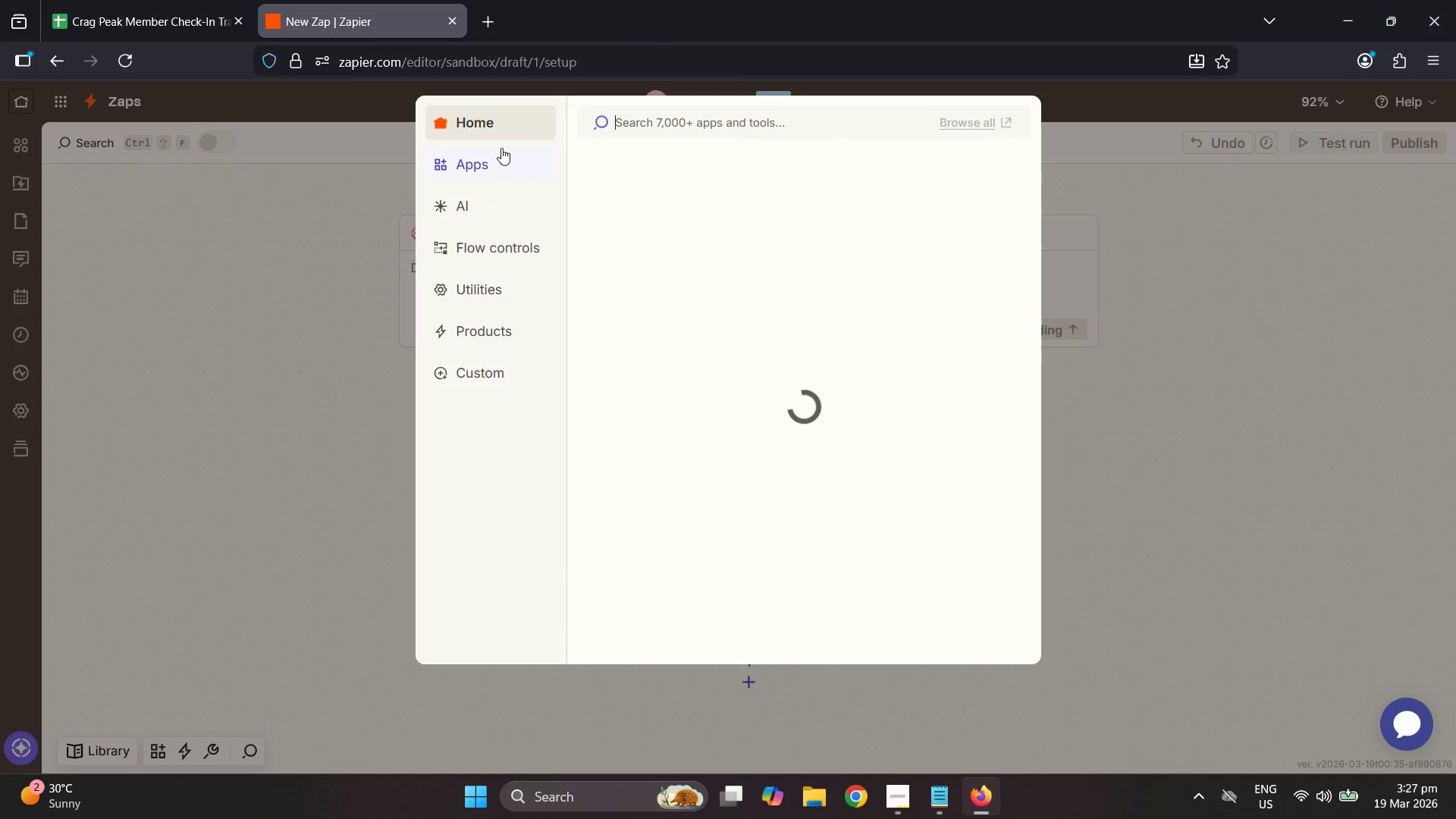 
left_click([649, 129])
 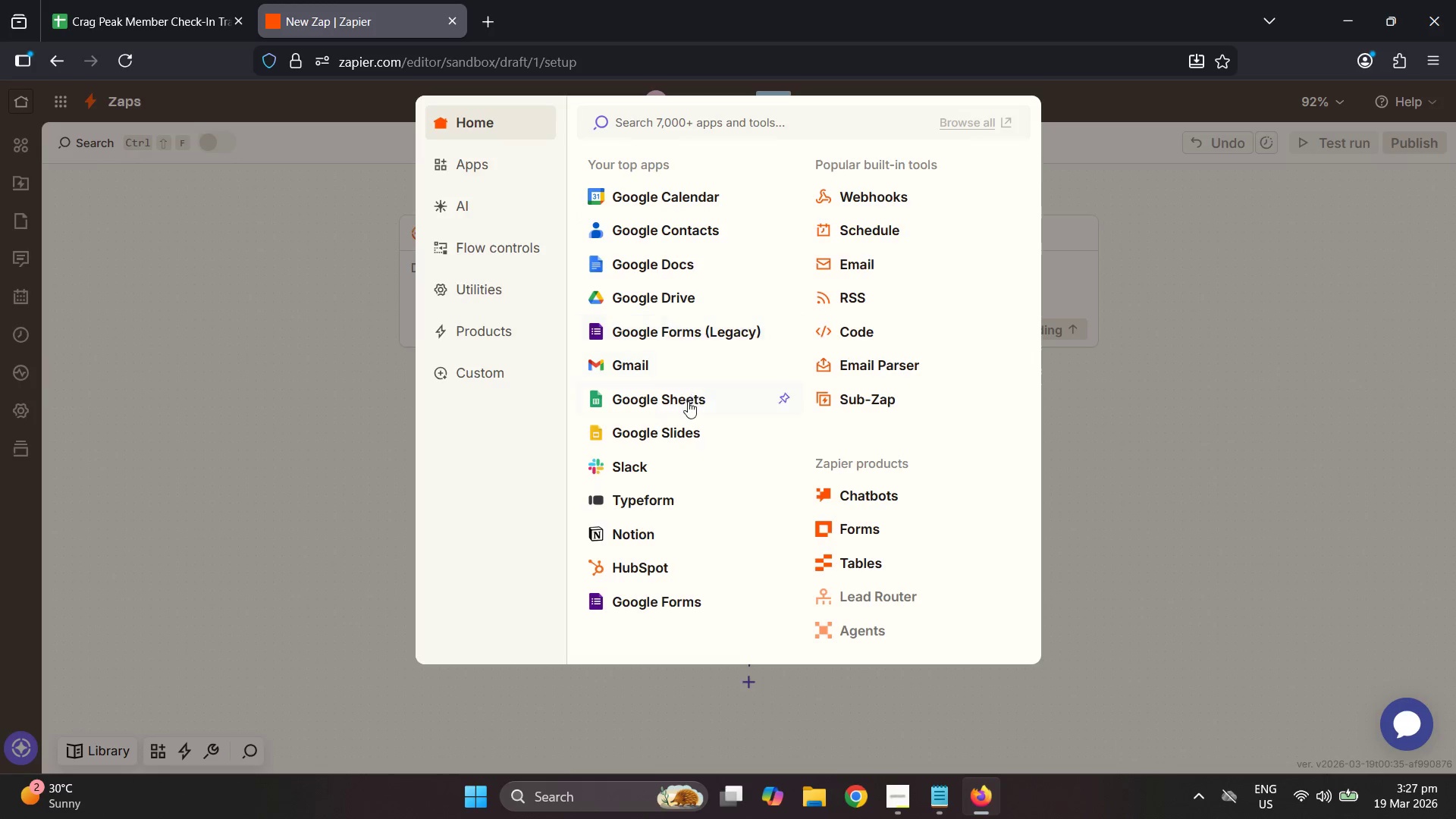 
mouse_move([771, 400])
 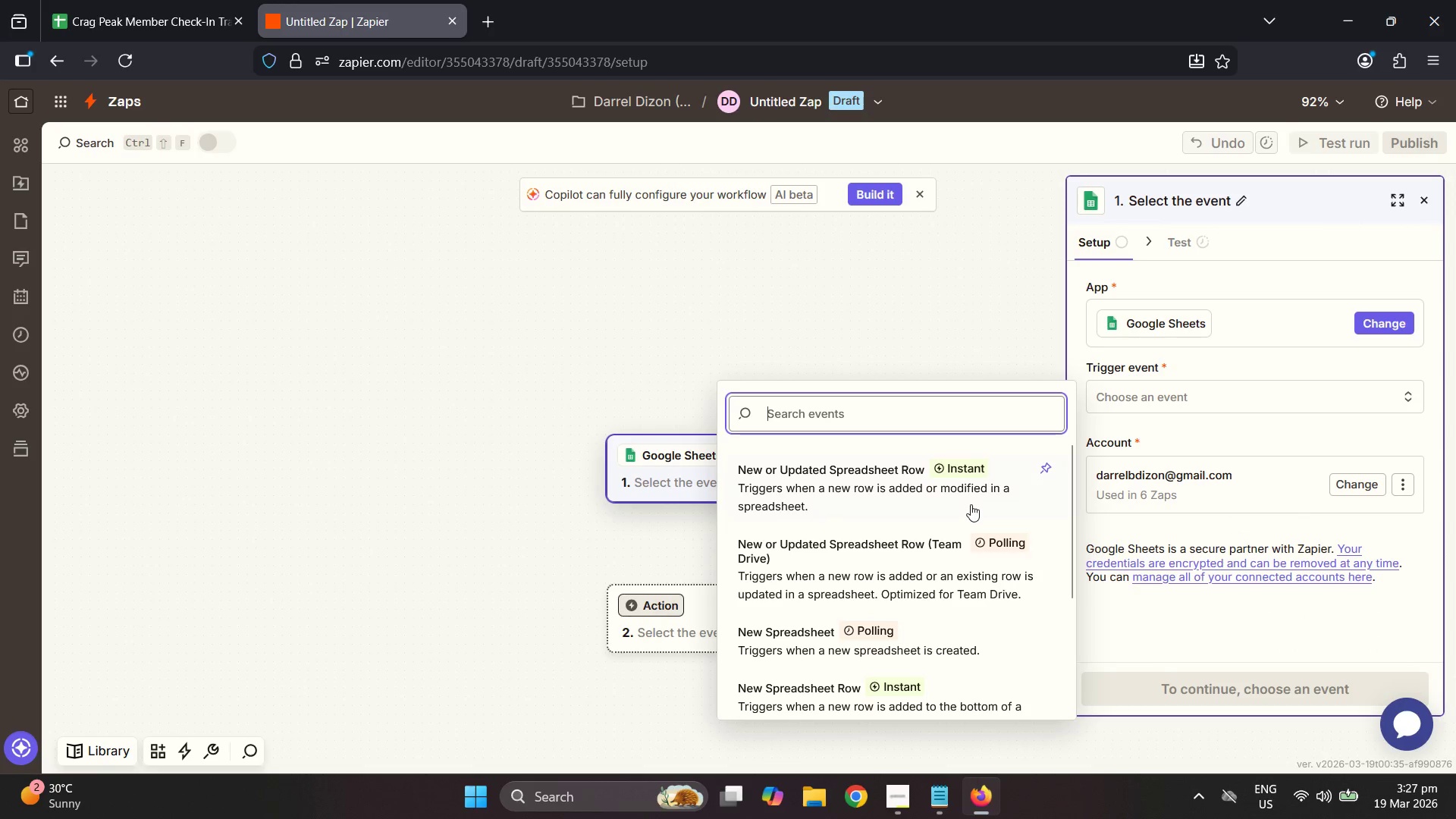 
scroll: coordinate [1015, 510], scroll_direction: down, amount: 1.0
 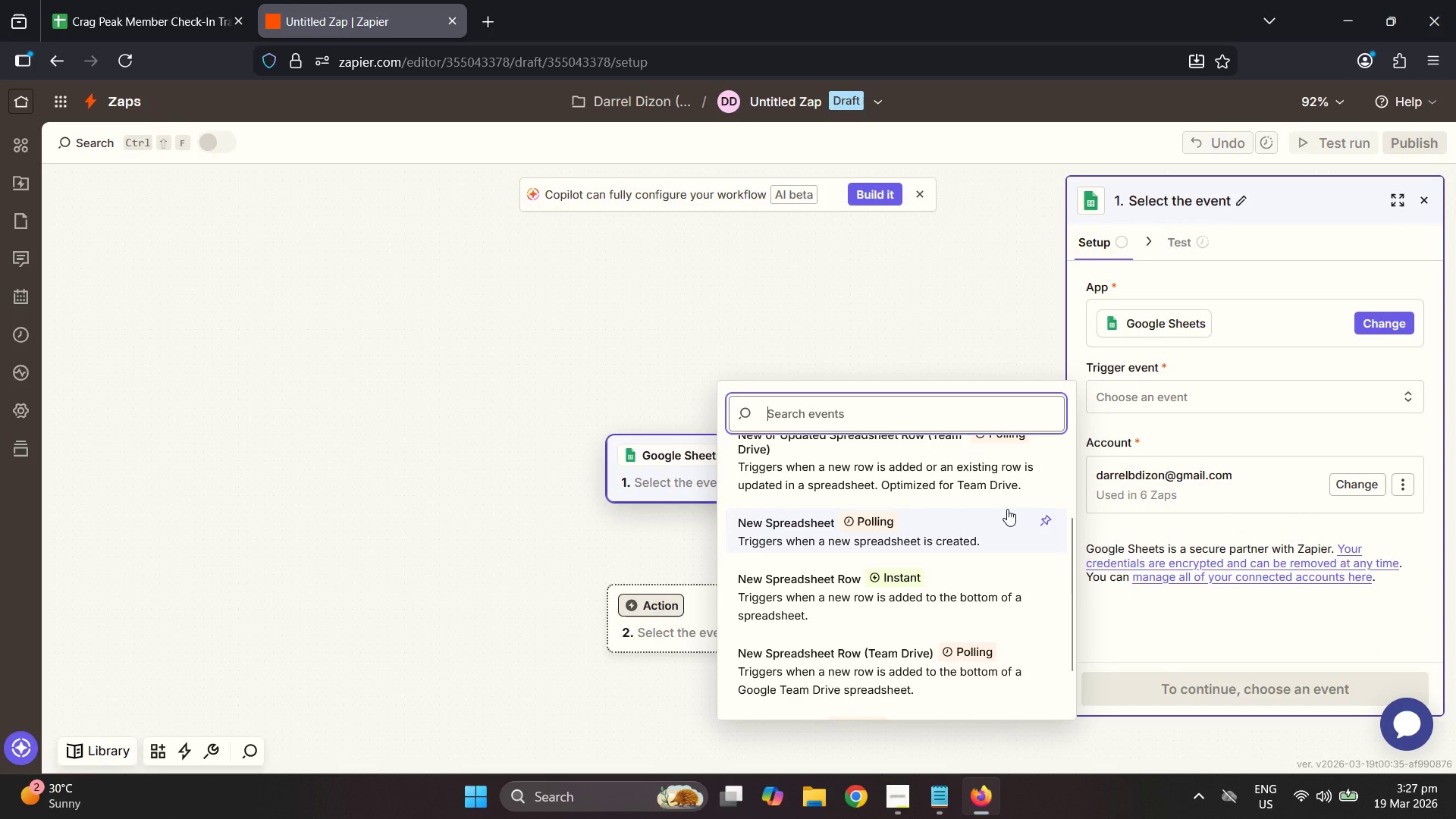 
scroll: coordinate [1007, 507], scroll_direction: up, amount: 2.0
 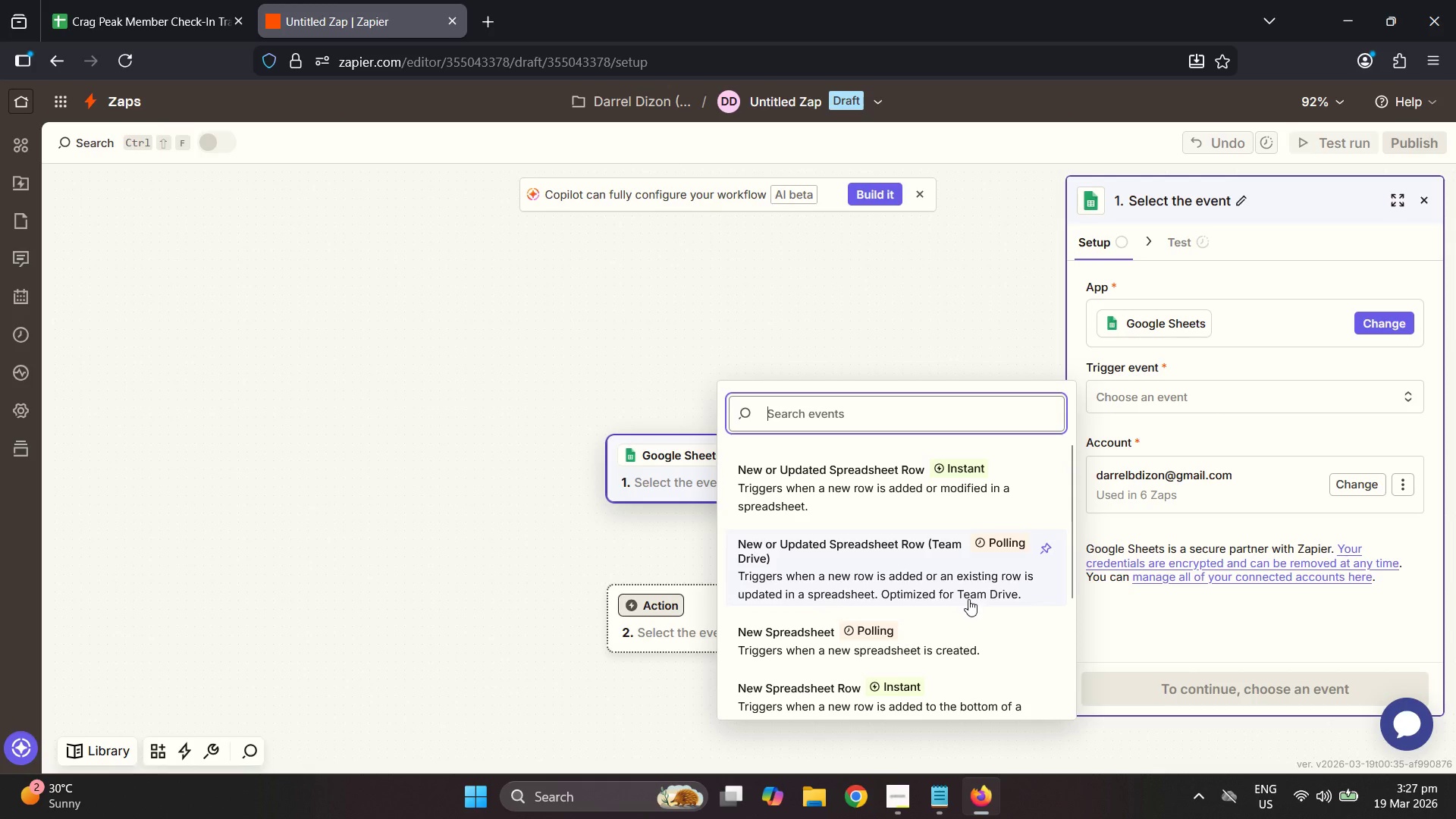 
wait(10.15)
 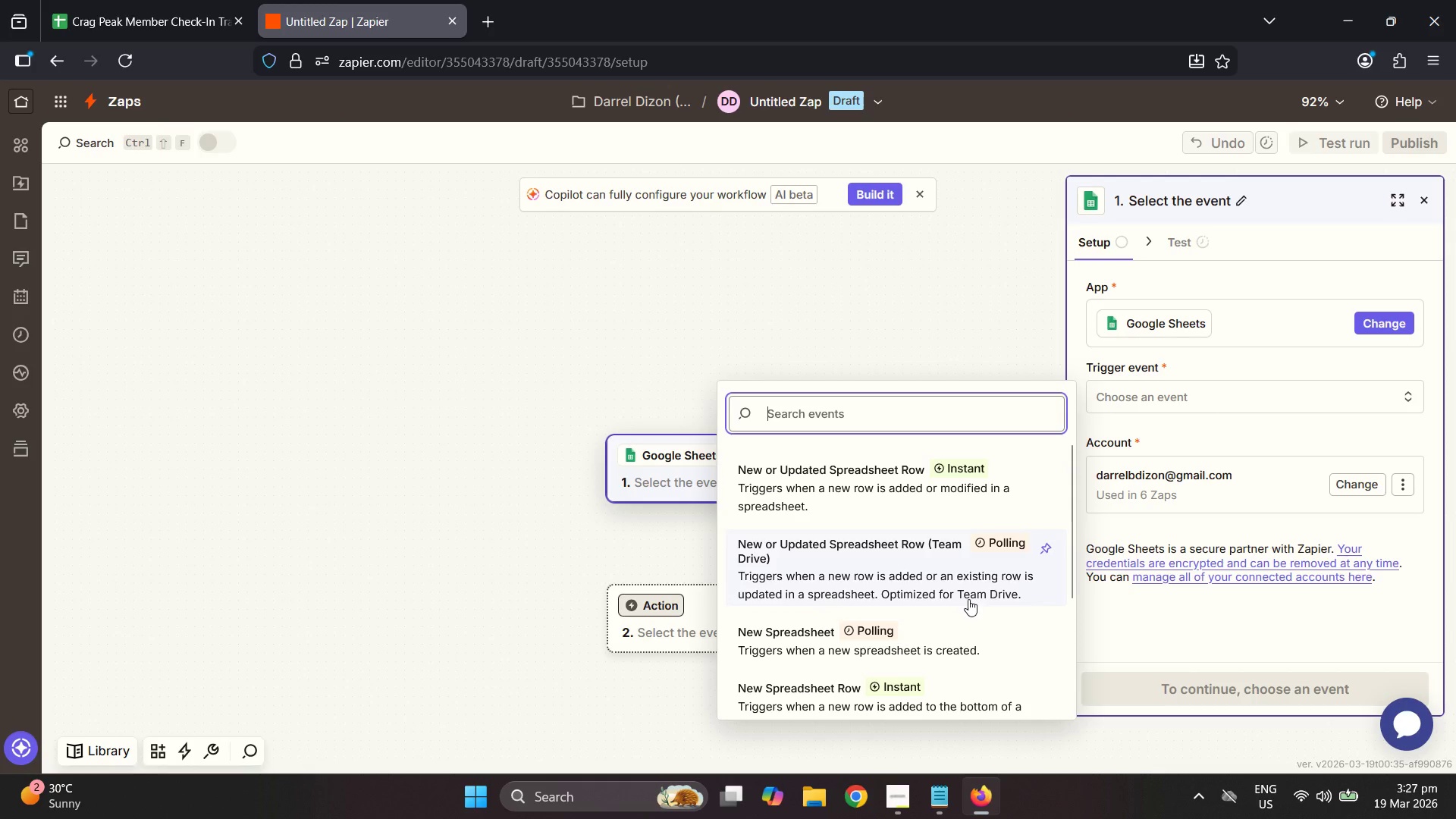 
left_click([1216, 679])
 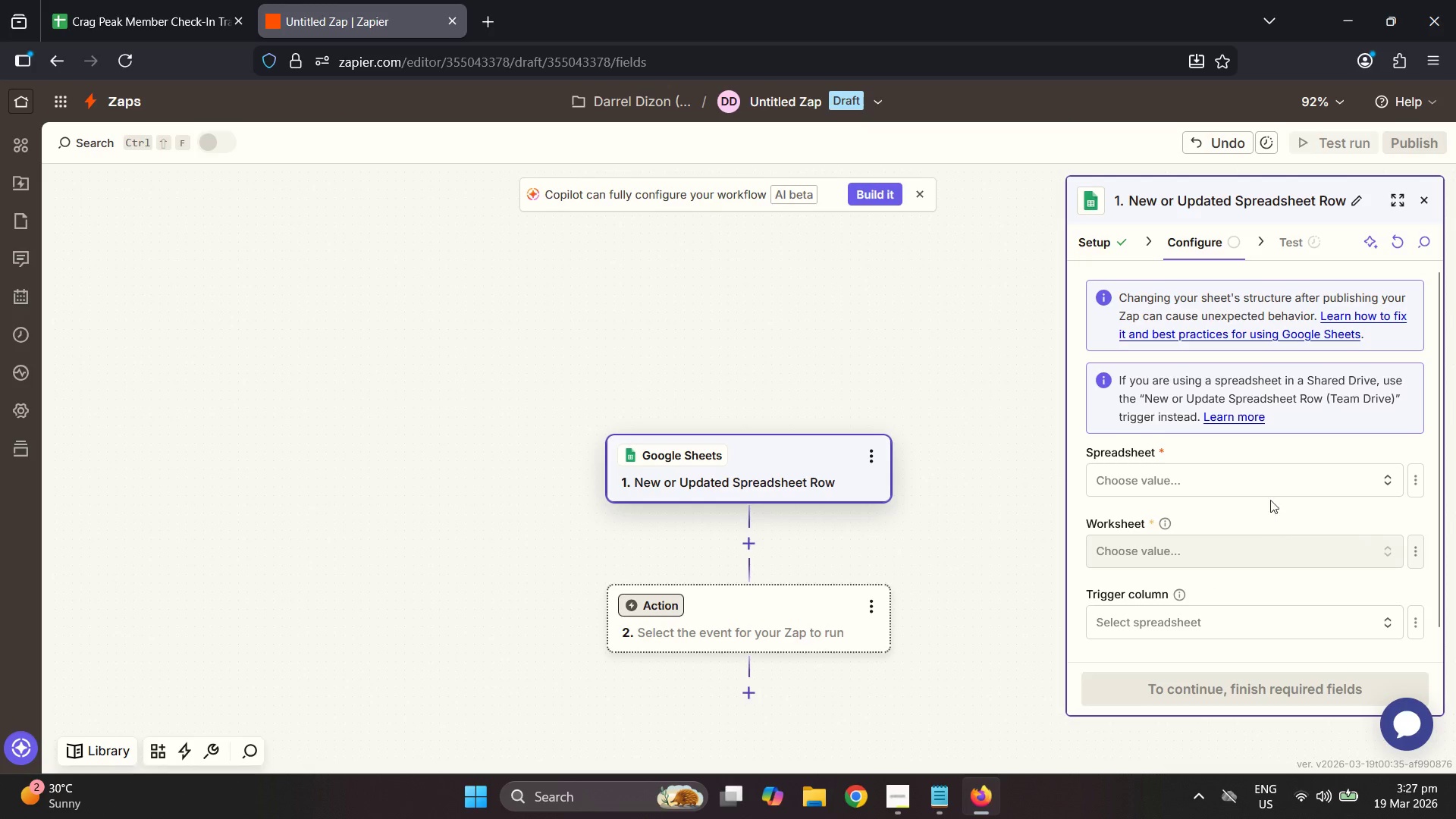 
left_click([1267, 473])
 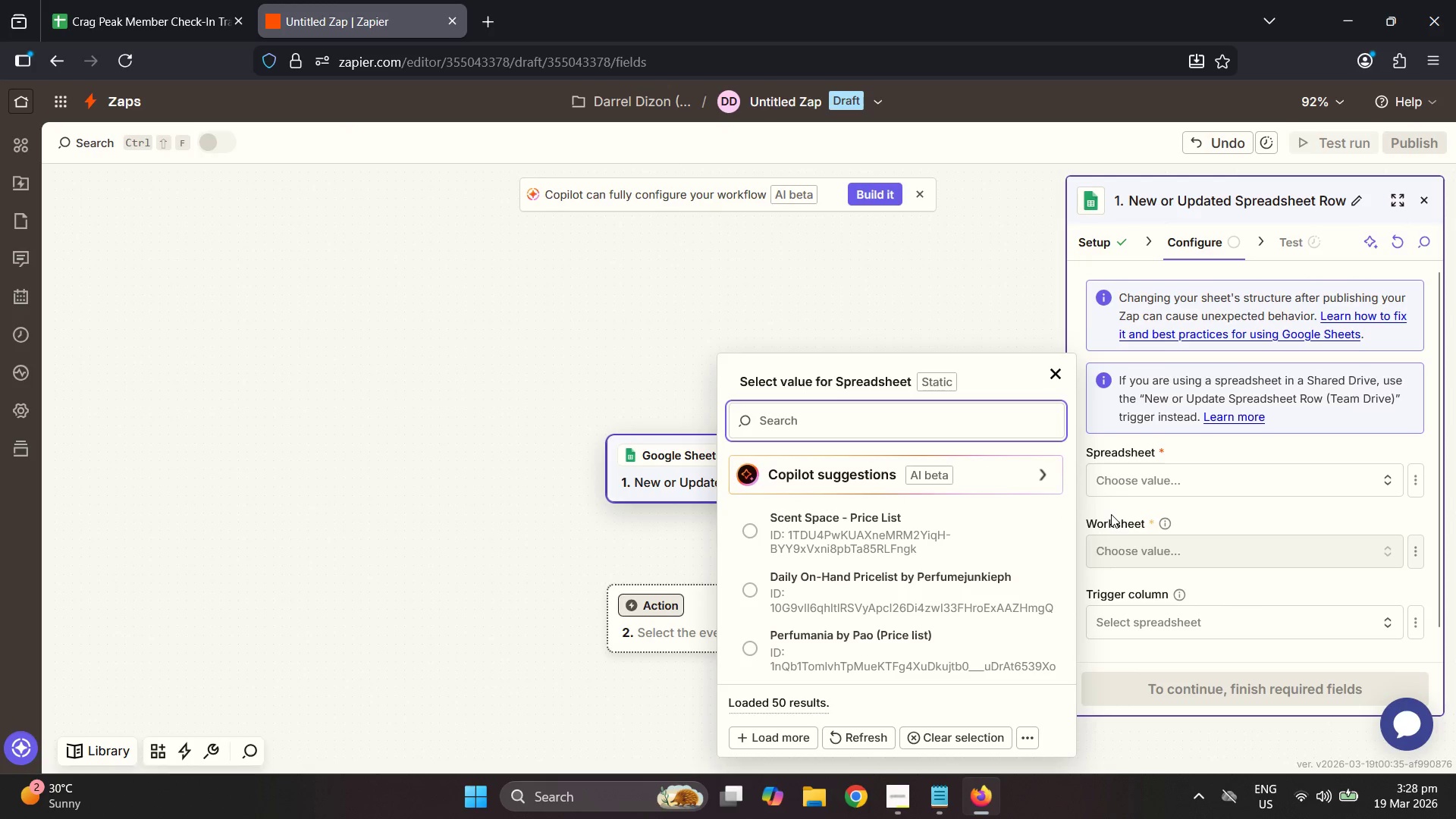 
wait(5.75)
 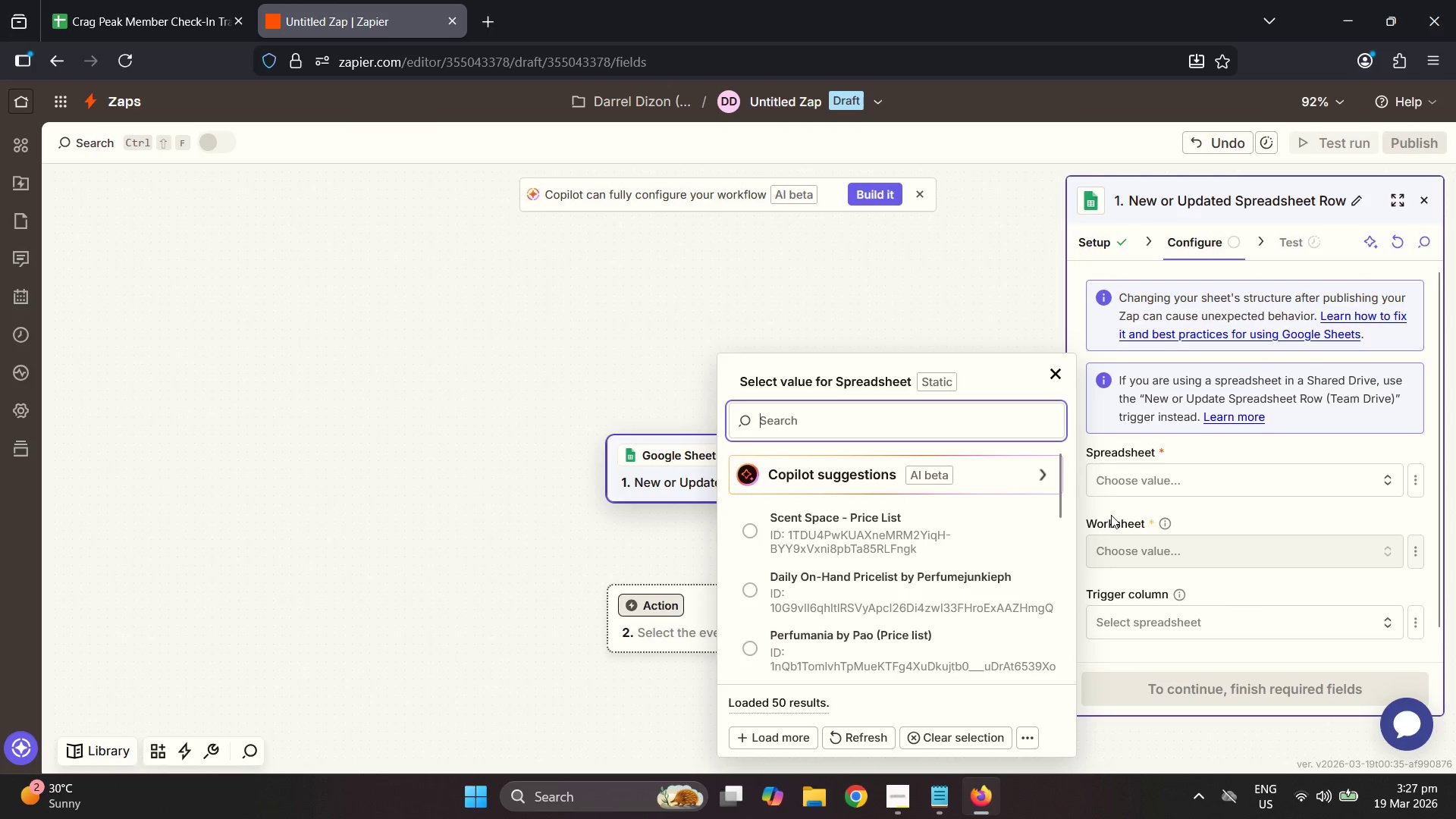 
mouse_move([1084, 247])
 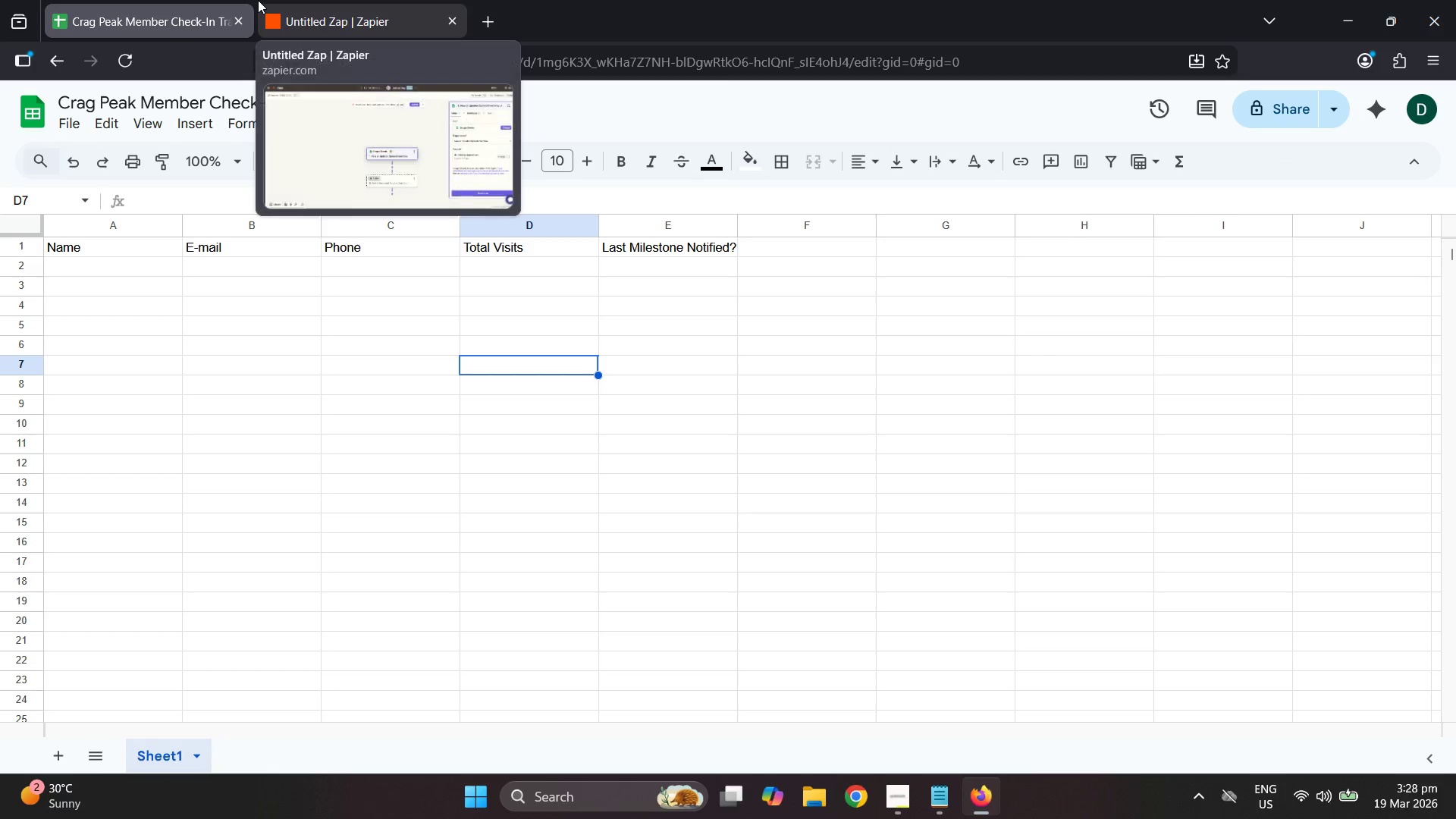 
left_click([1426, 117])
 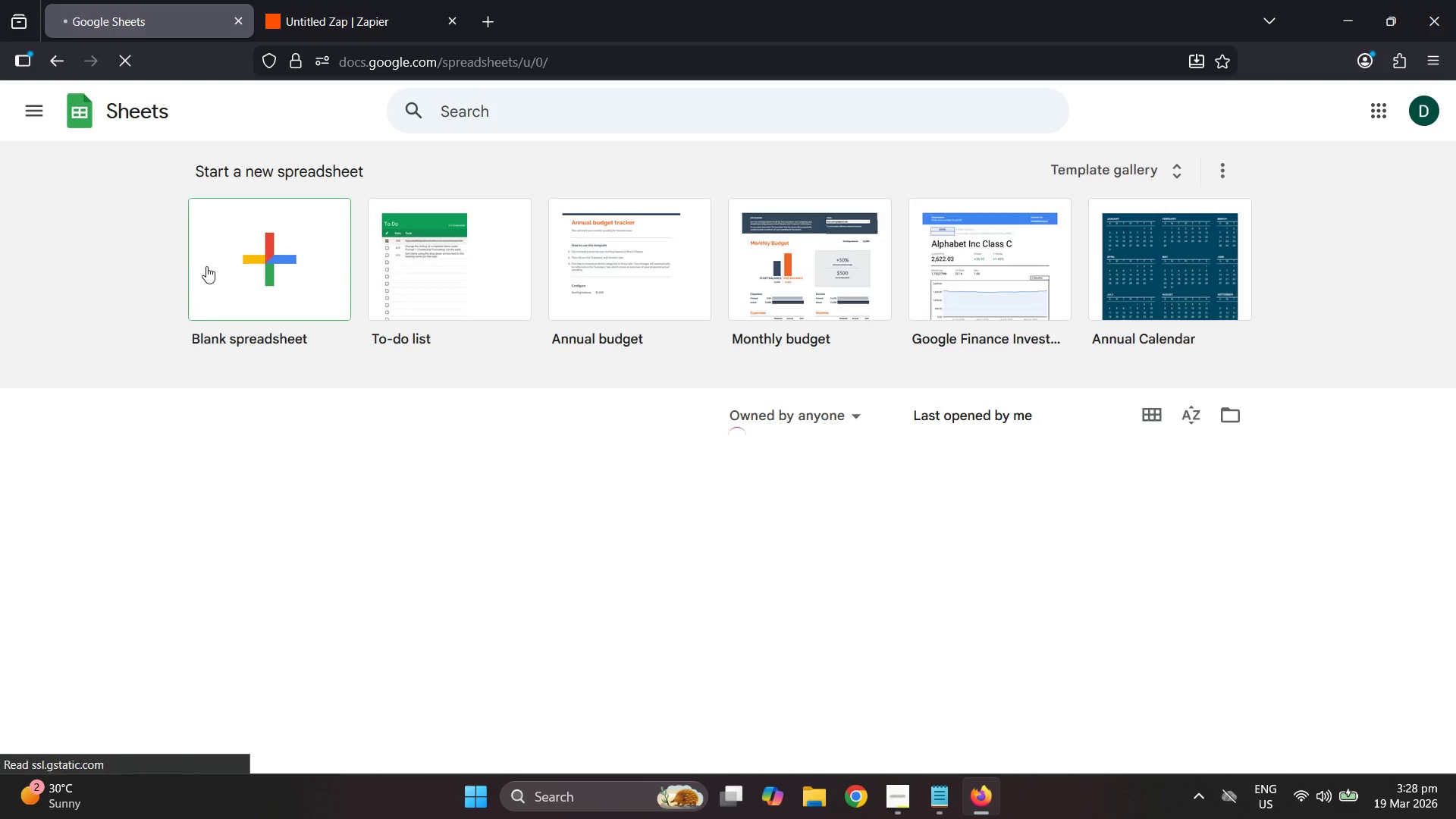 
wait(6.84)
 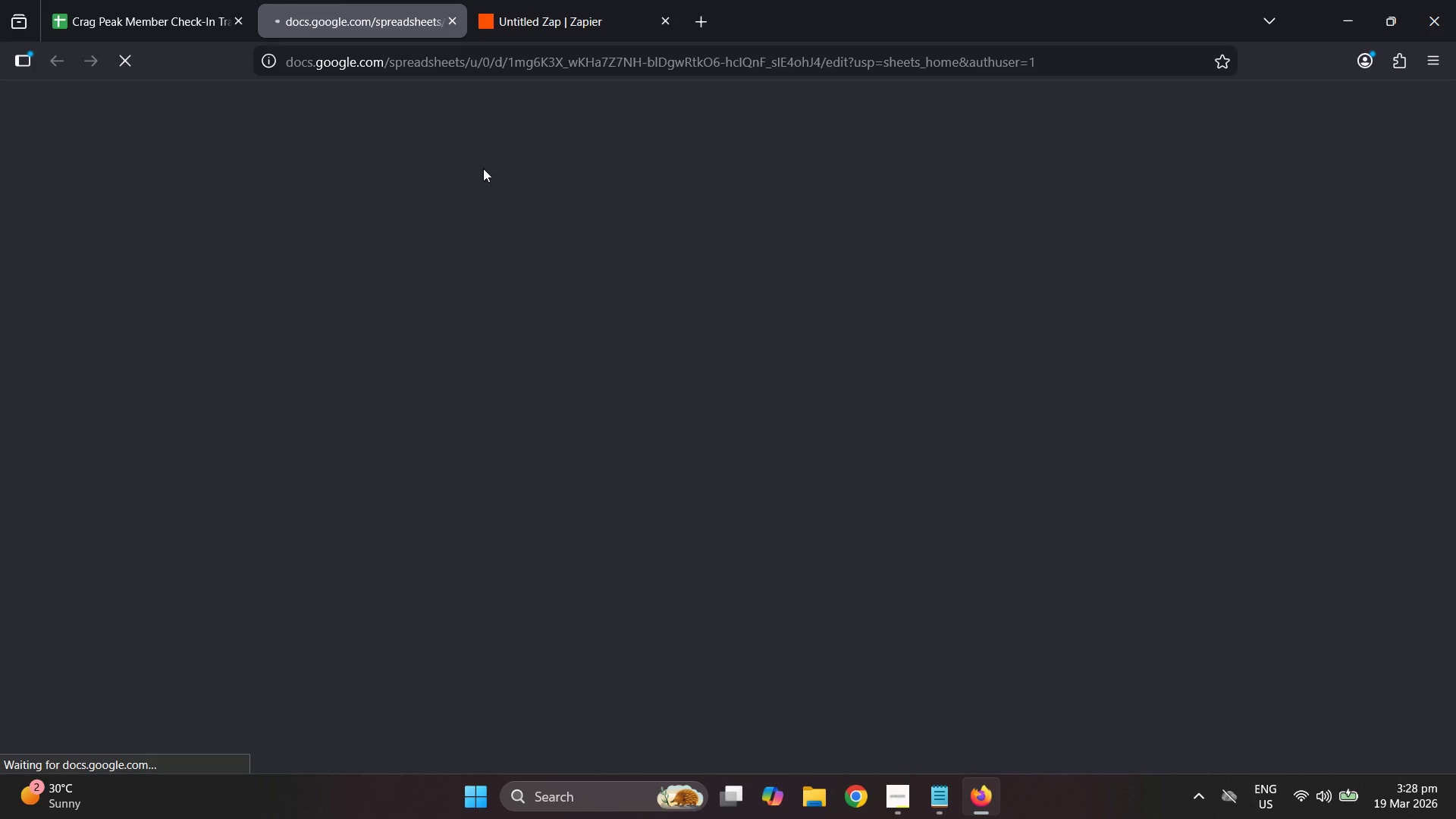 
left_click([1178, 450])
 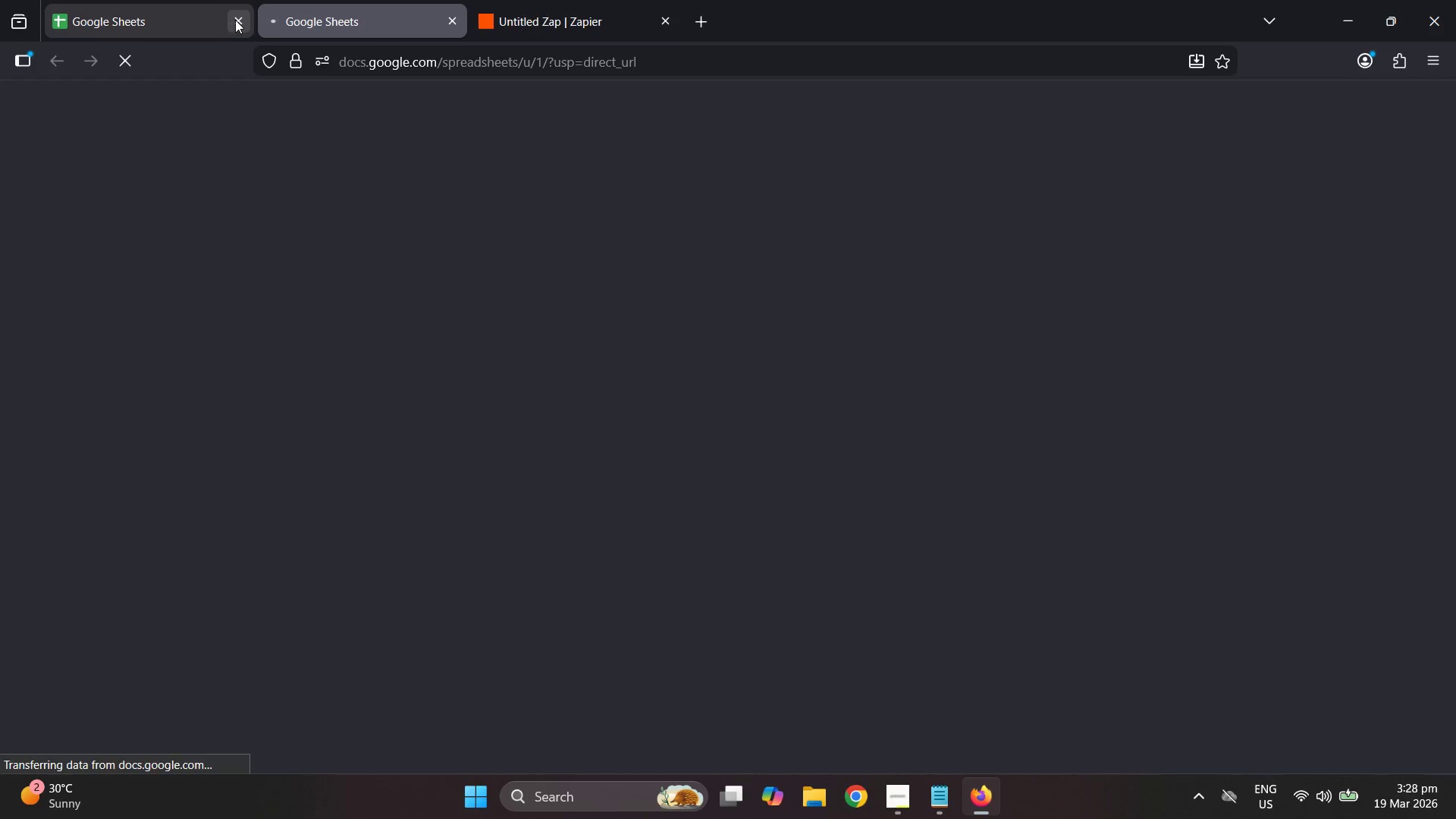 
left_click([236, 17])
 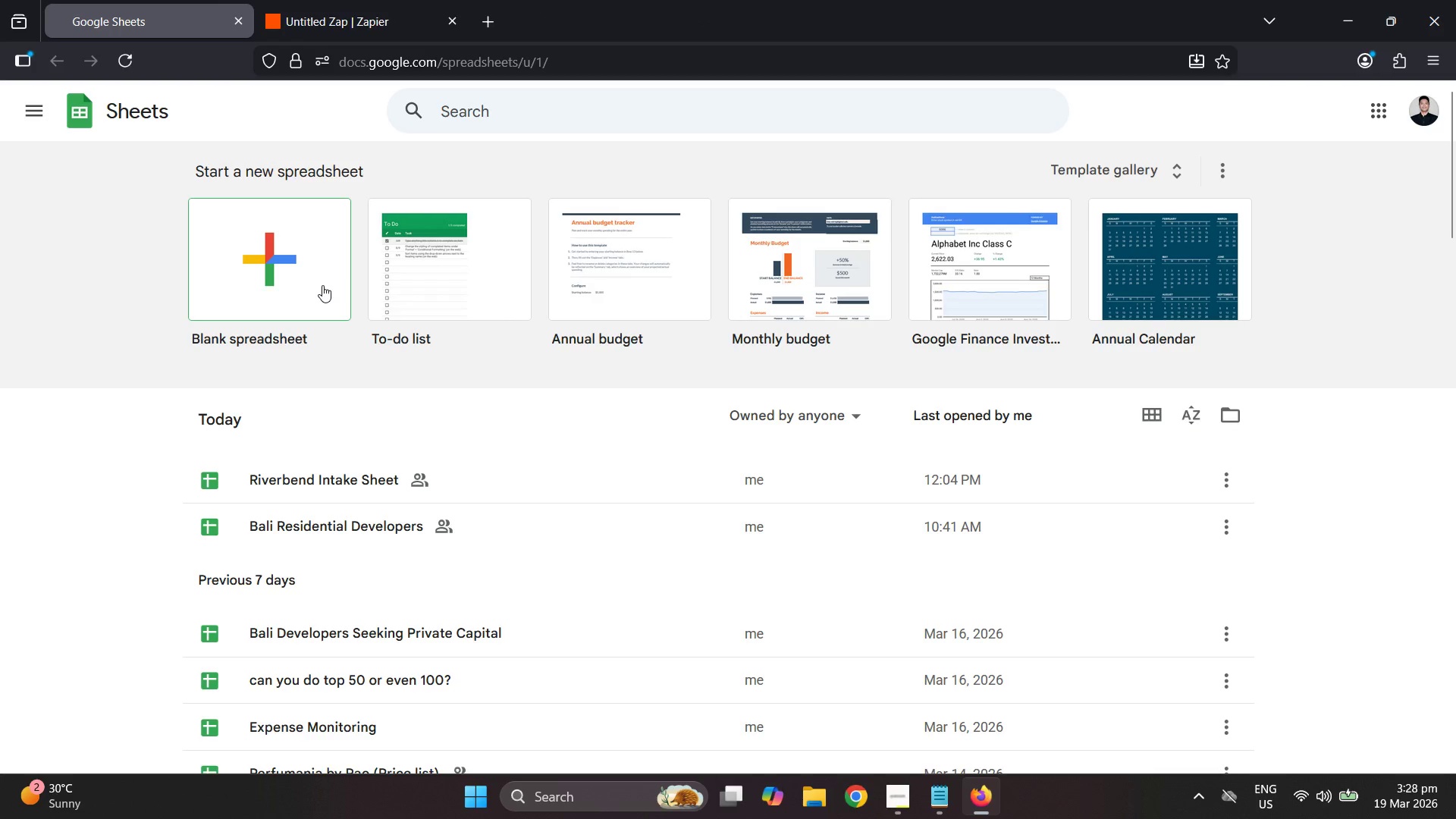 
left_click([322, 285])
 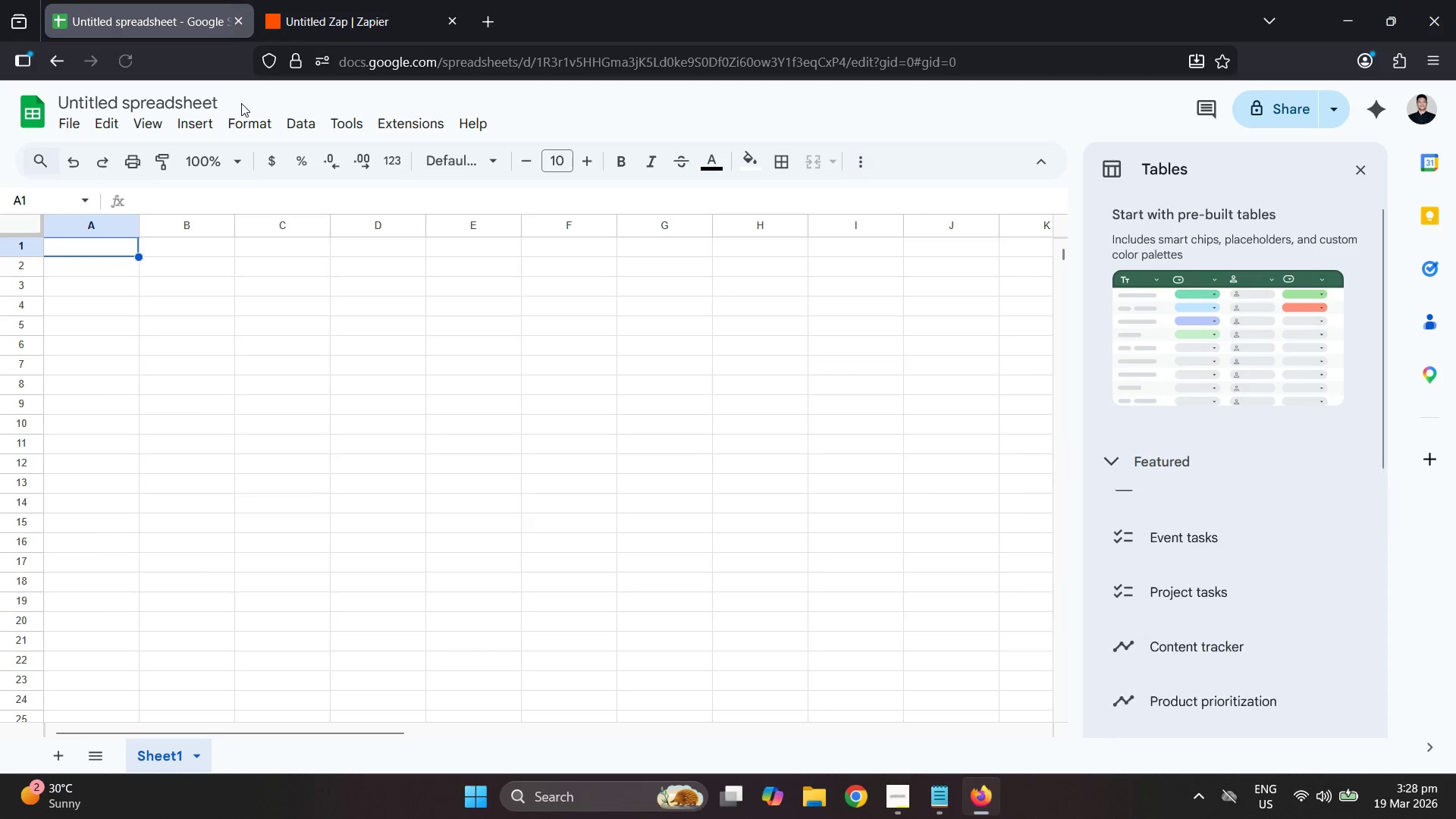 
left_click([113, 101])
 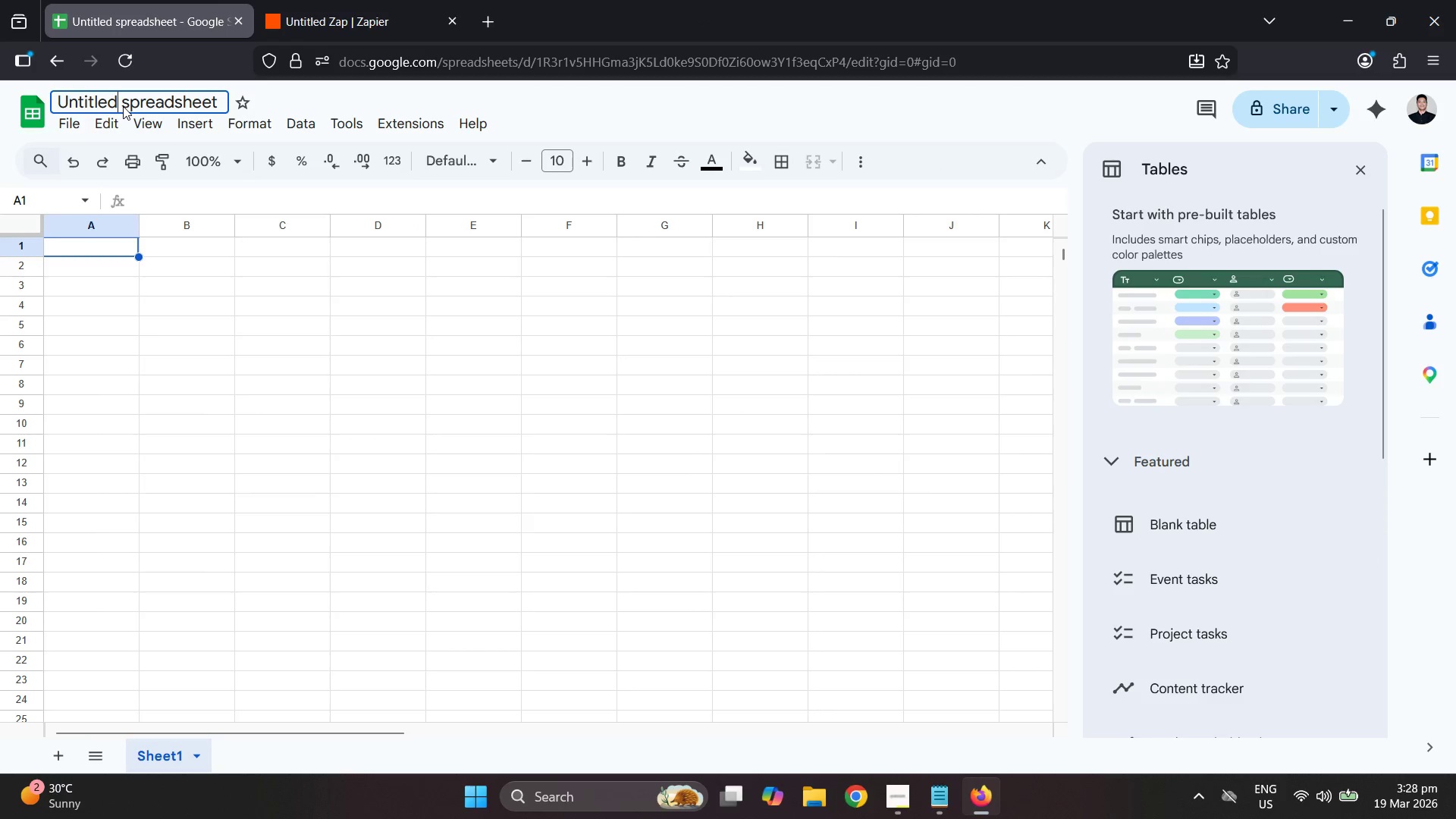 
key(Control+ControlLeft)
 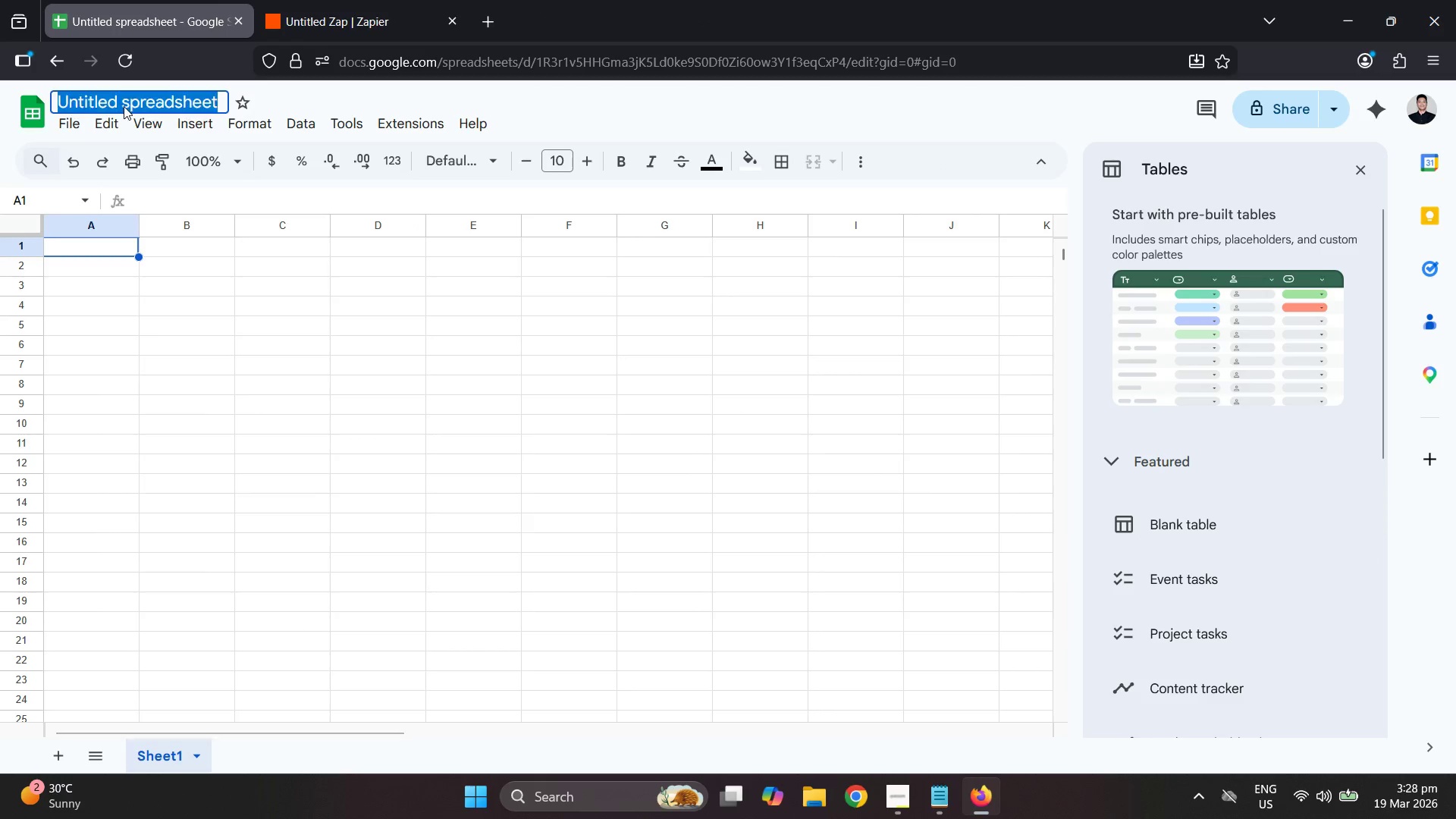 
key(Control+A)
 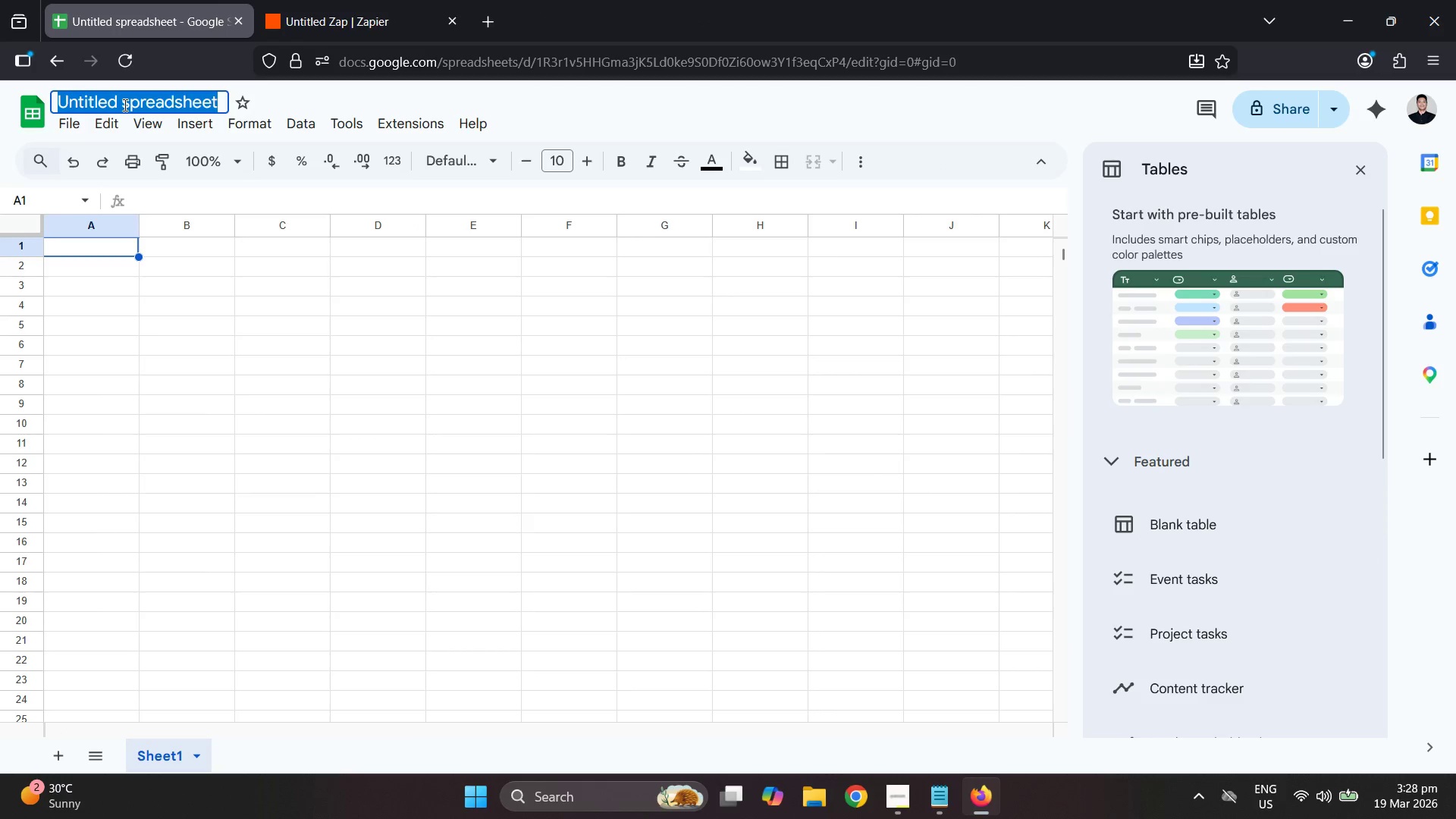 
type(Crag Peak Member Check-in)
 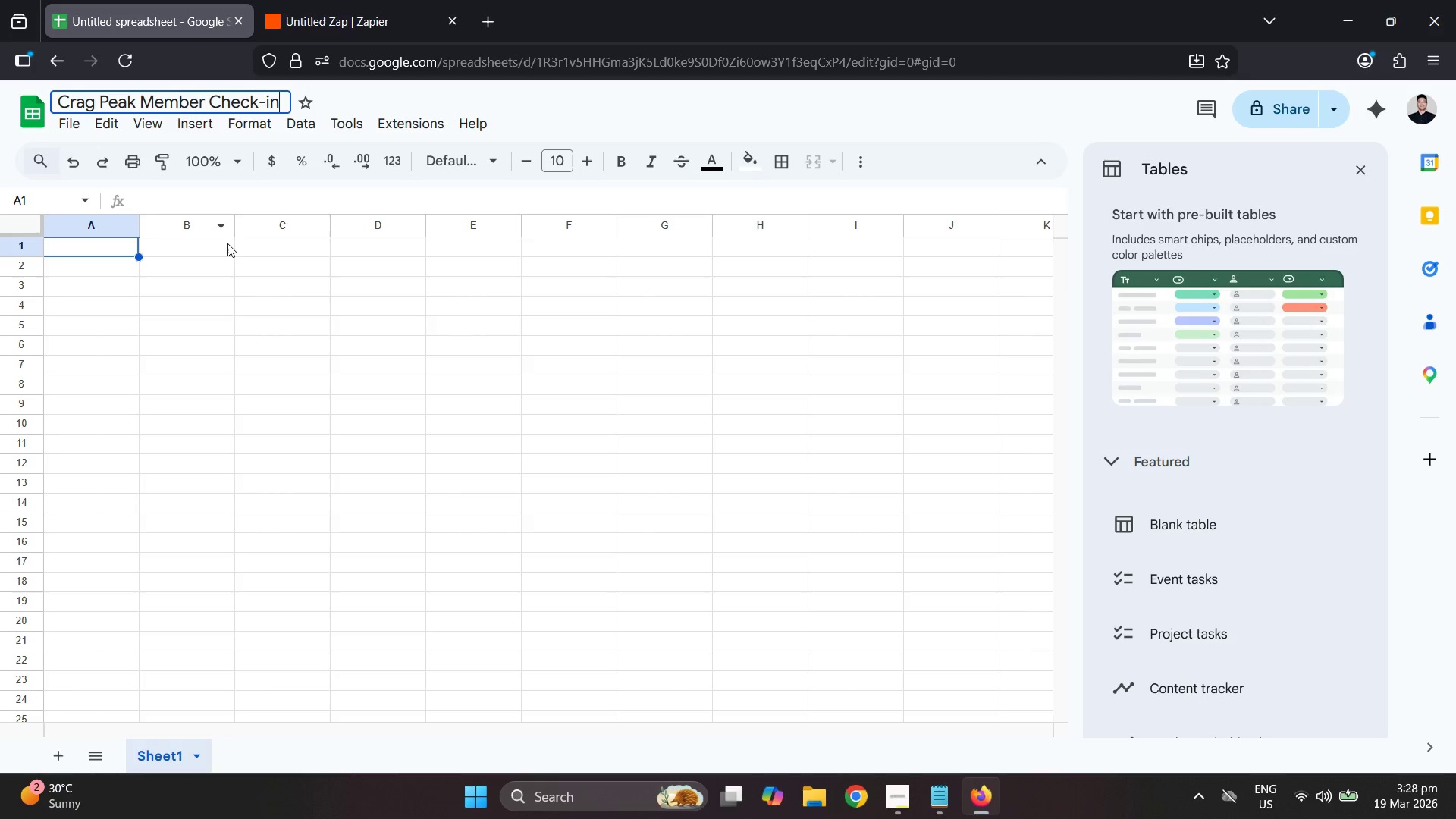 
type( Tracker)
 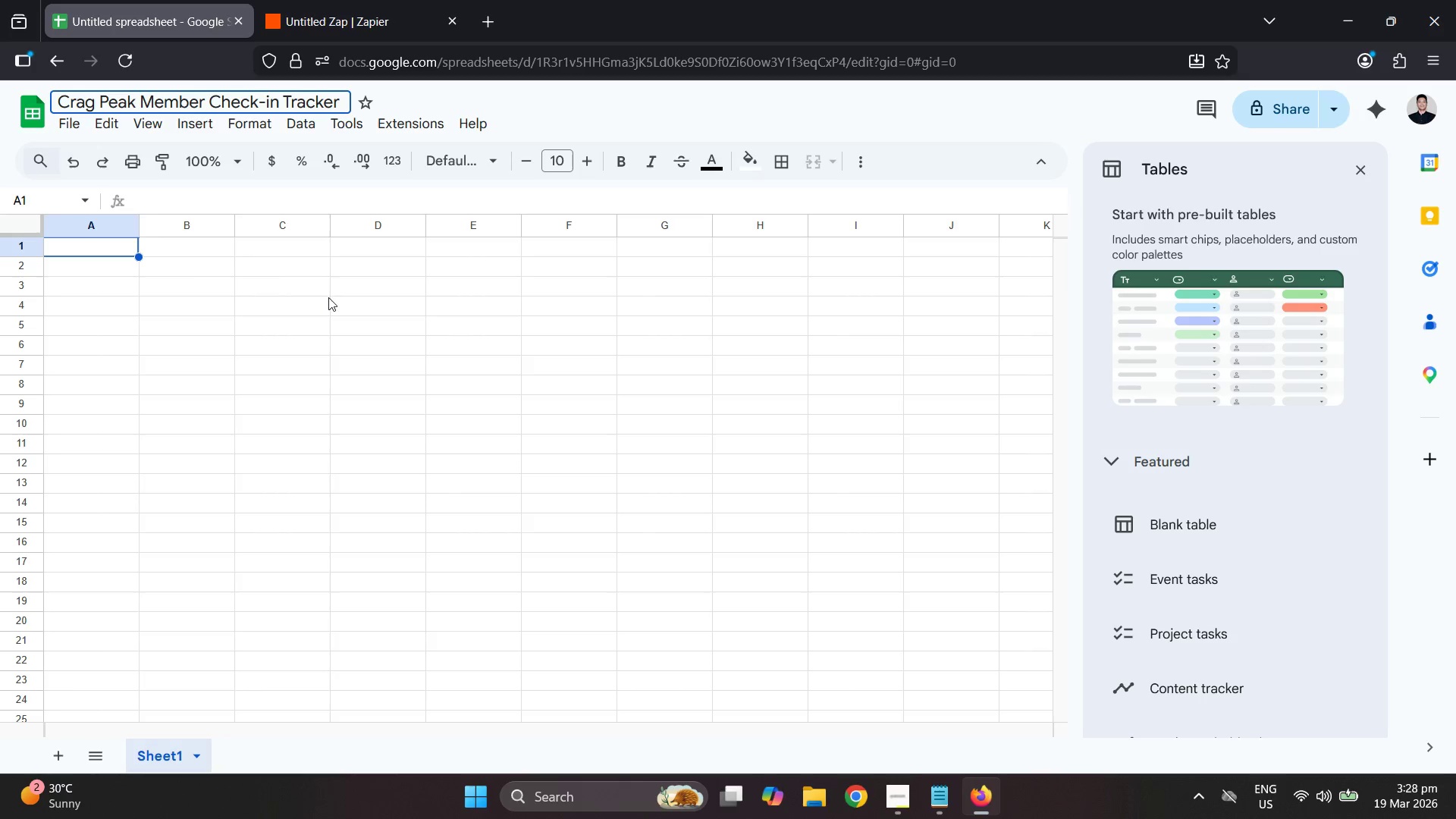 
left_click([100, 242])
 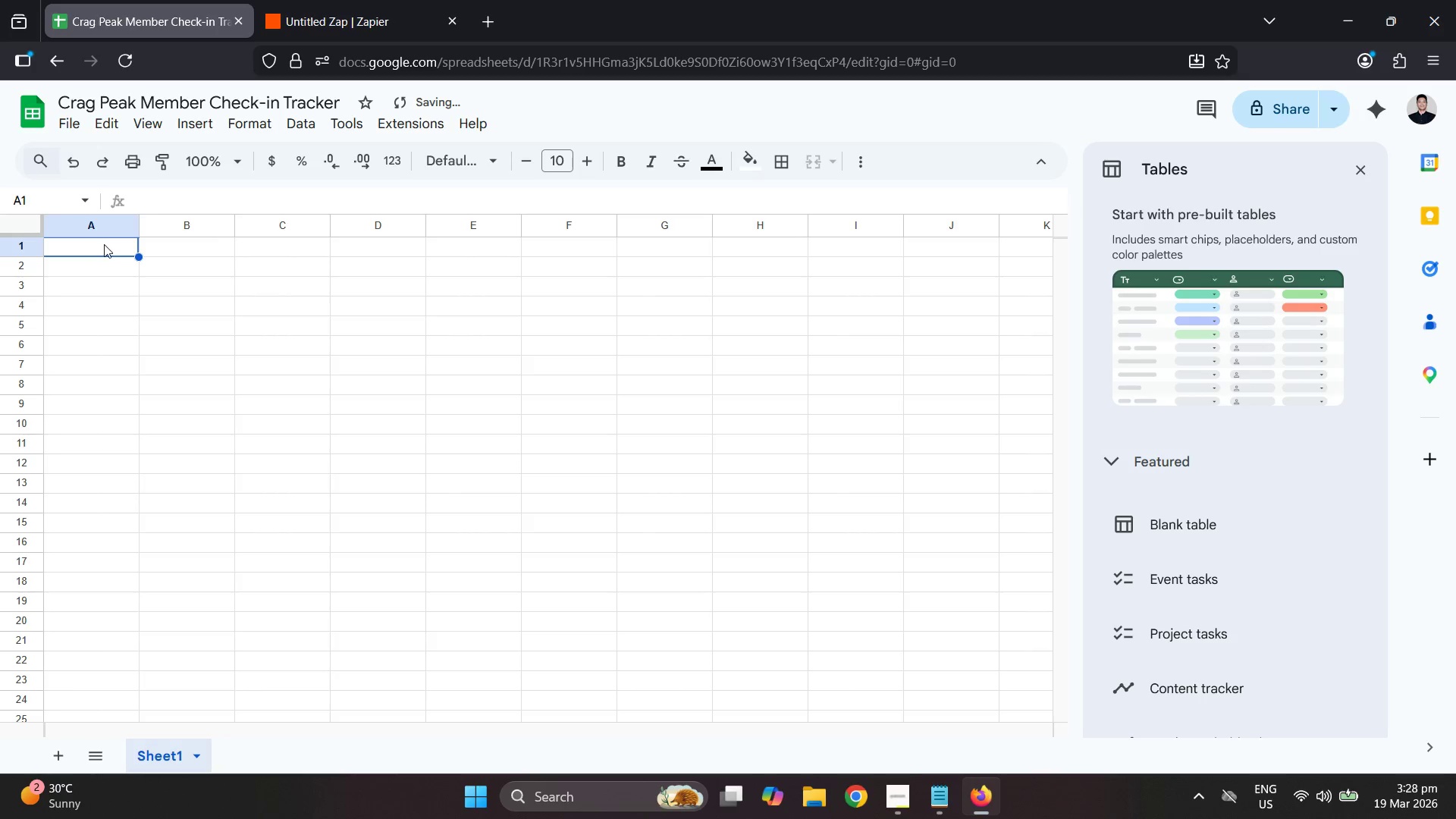 
type(Name)
 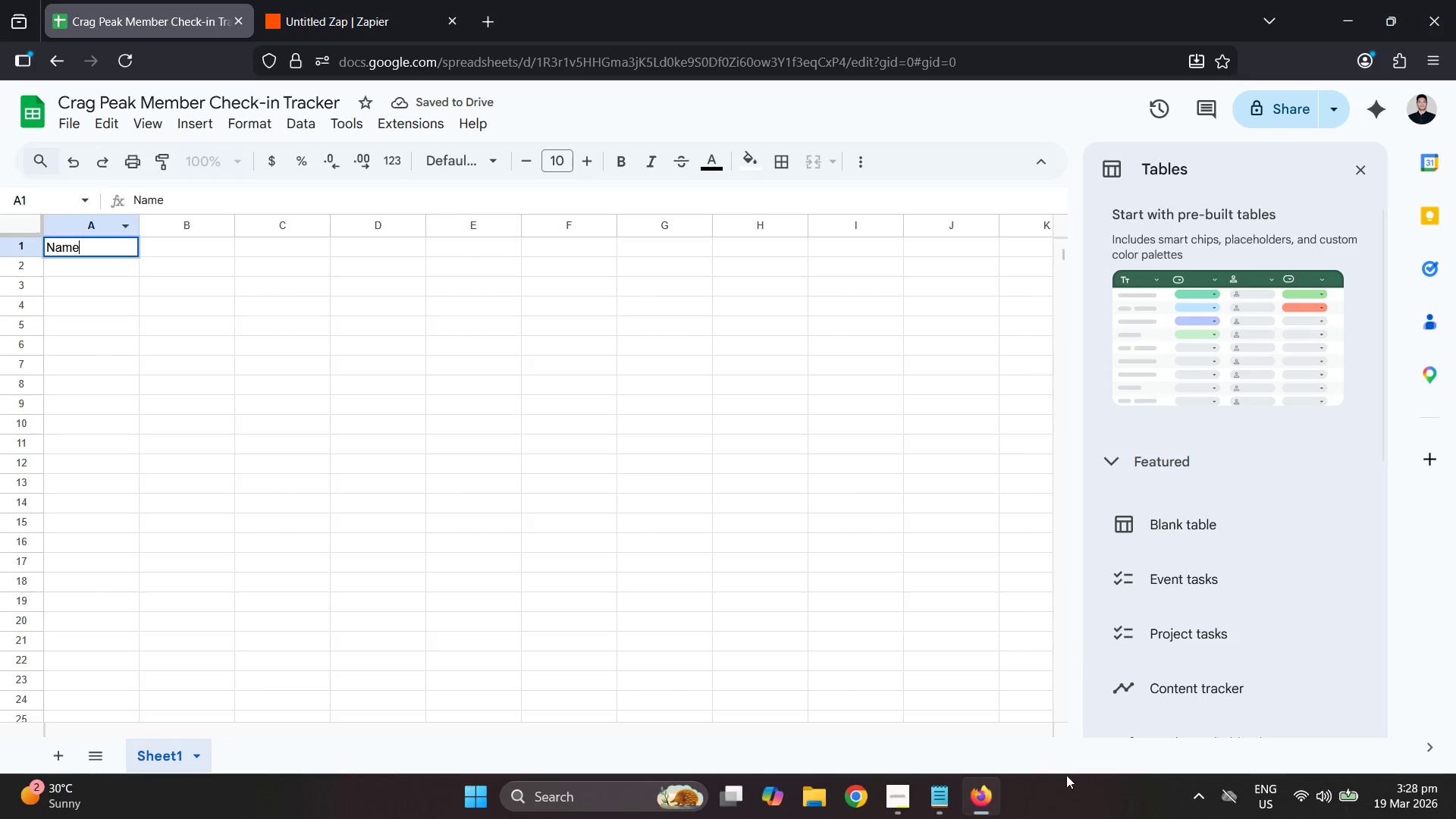 
key(Tab)